 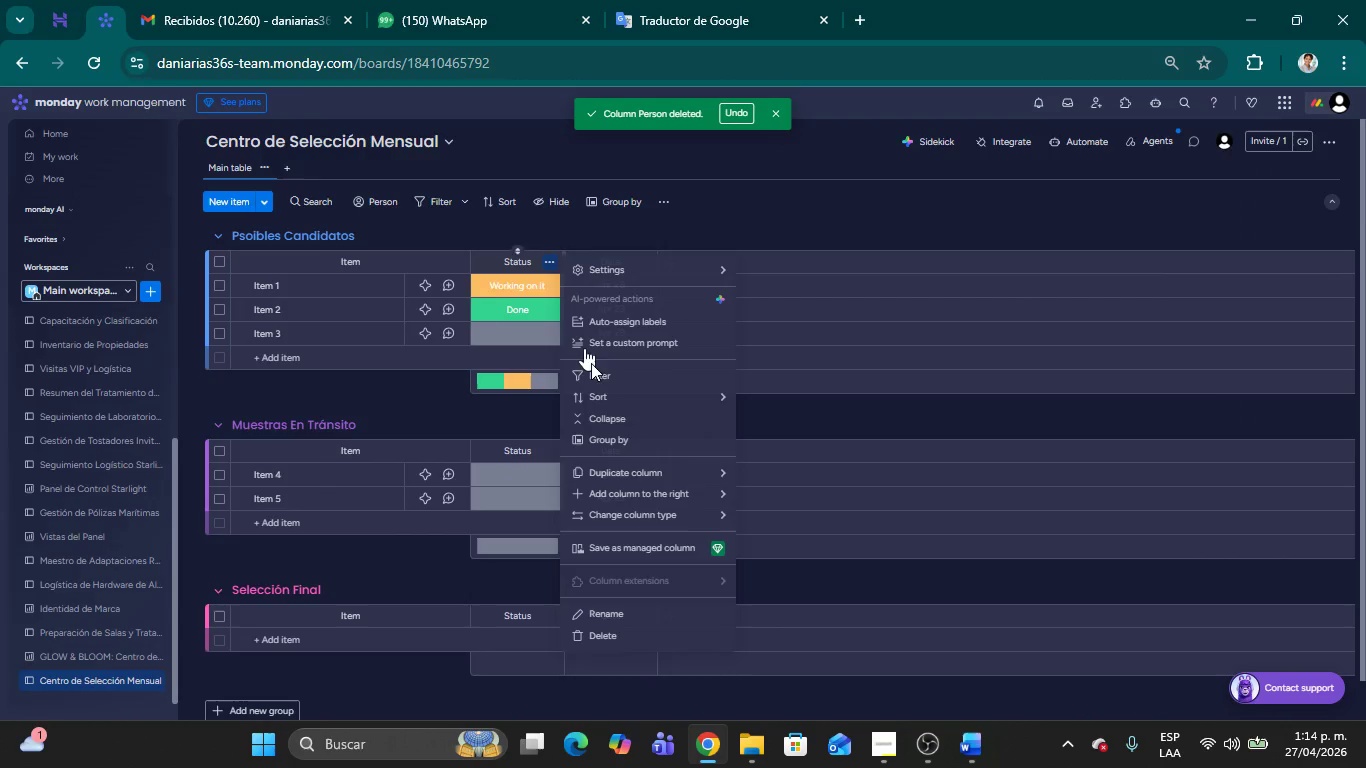 
left_click([654, 636])
 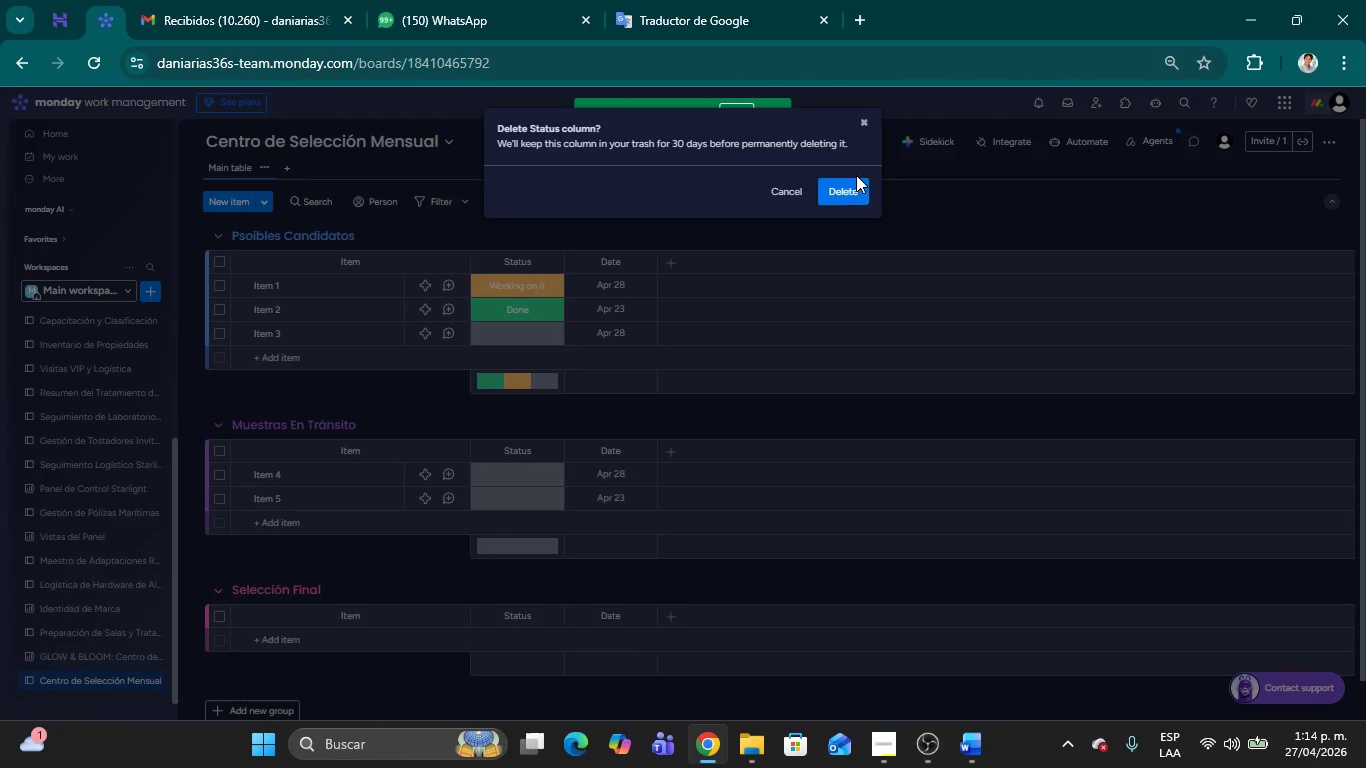 
left_click([859, 195])
 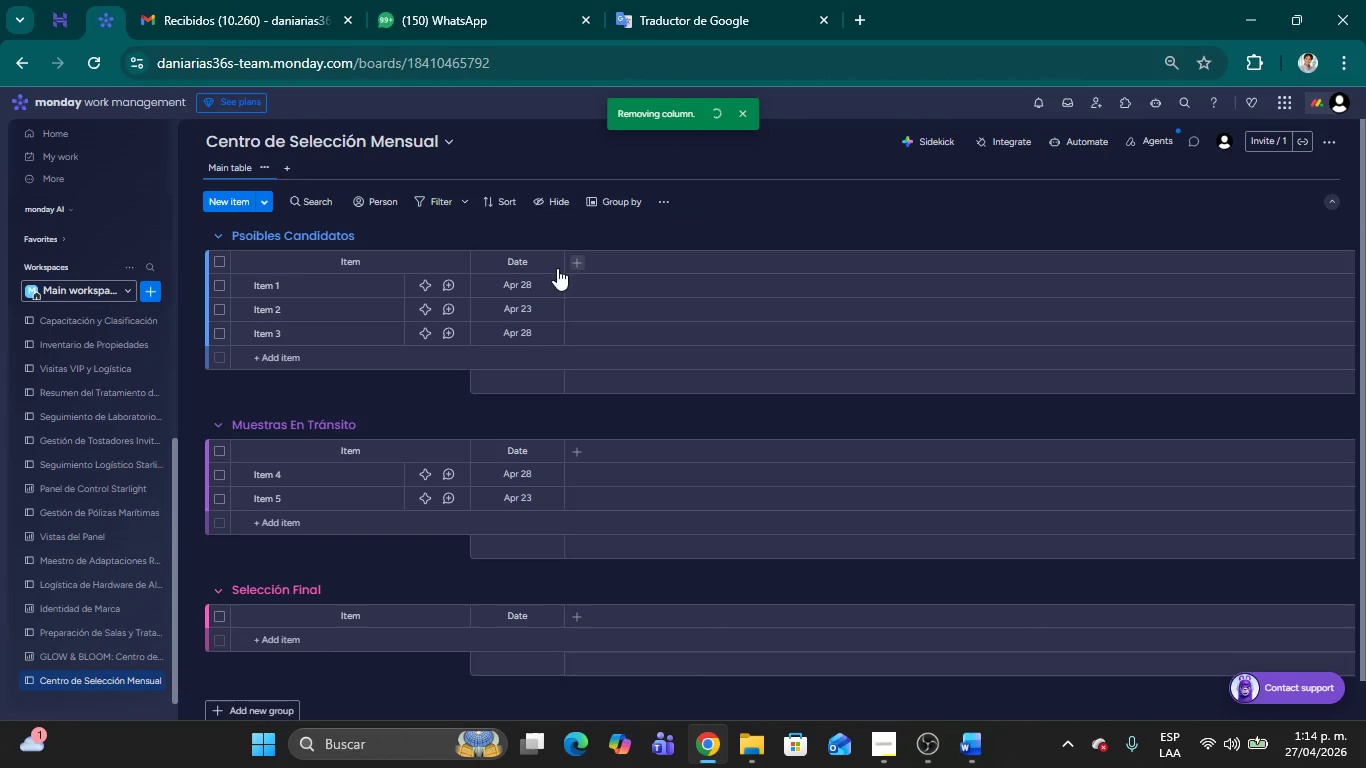 
left_click([555, 268])
 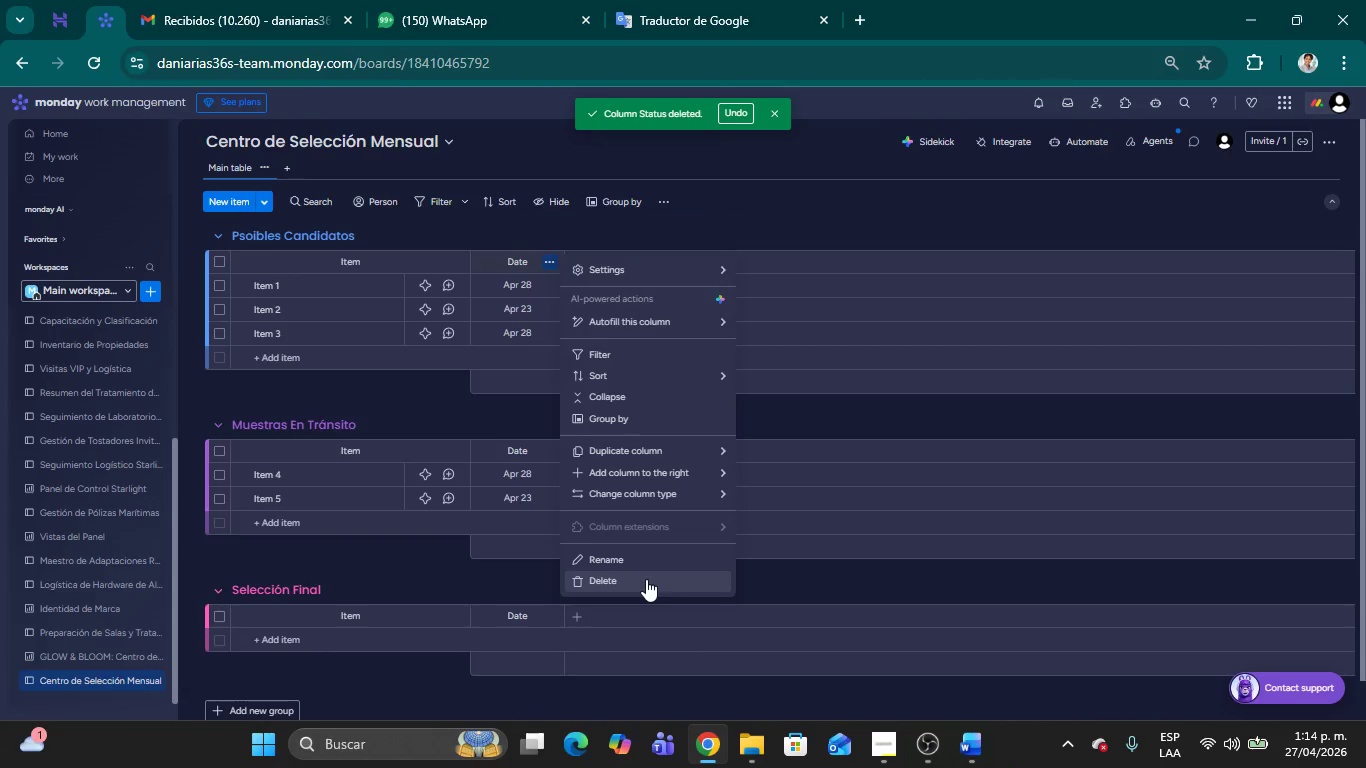 
left_click([646, 579])
 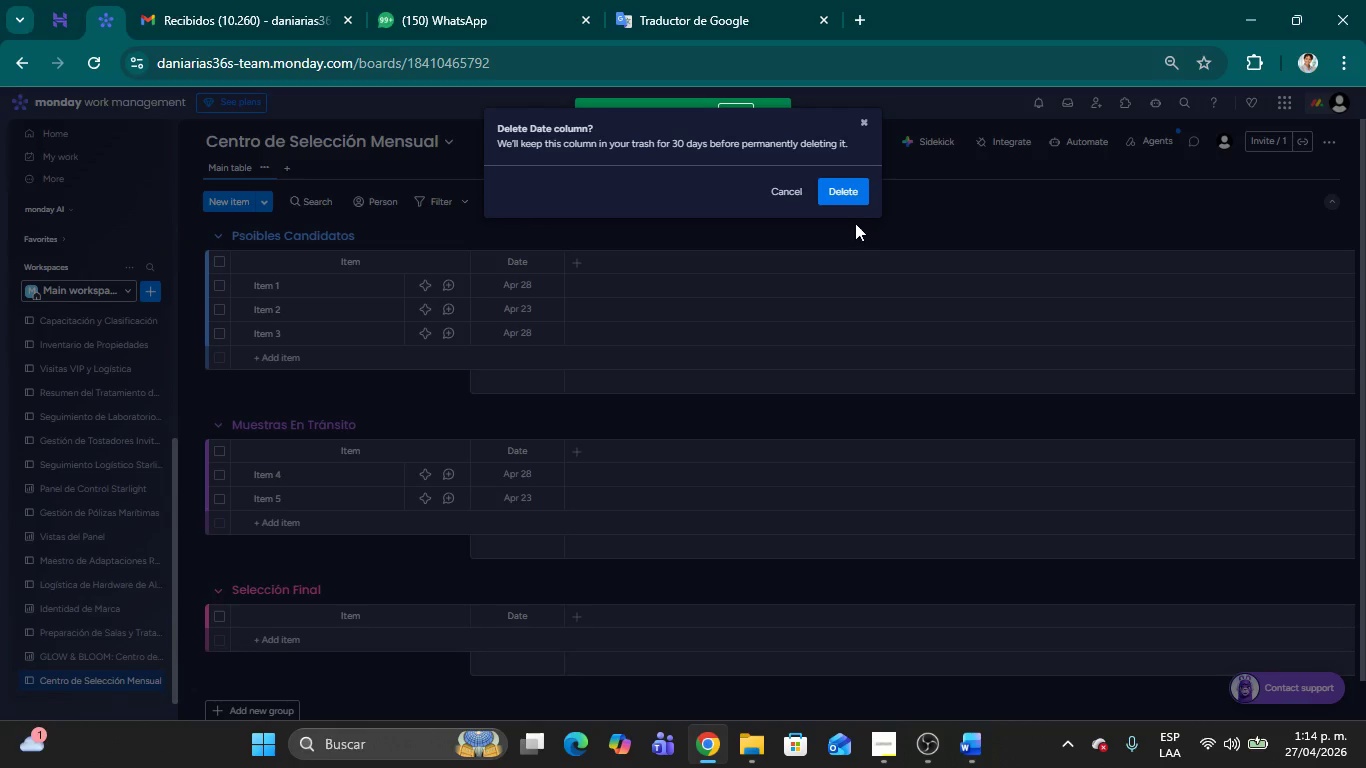 
left_click([851, 190])
 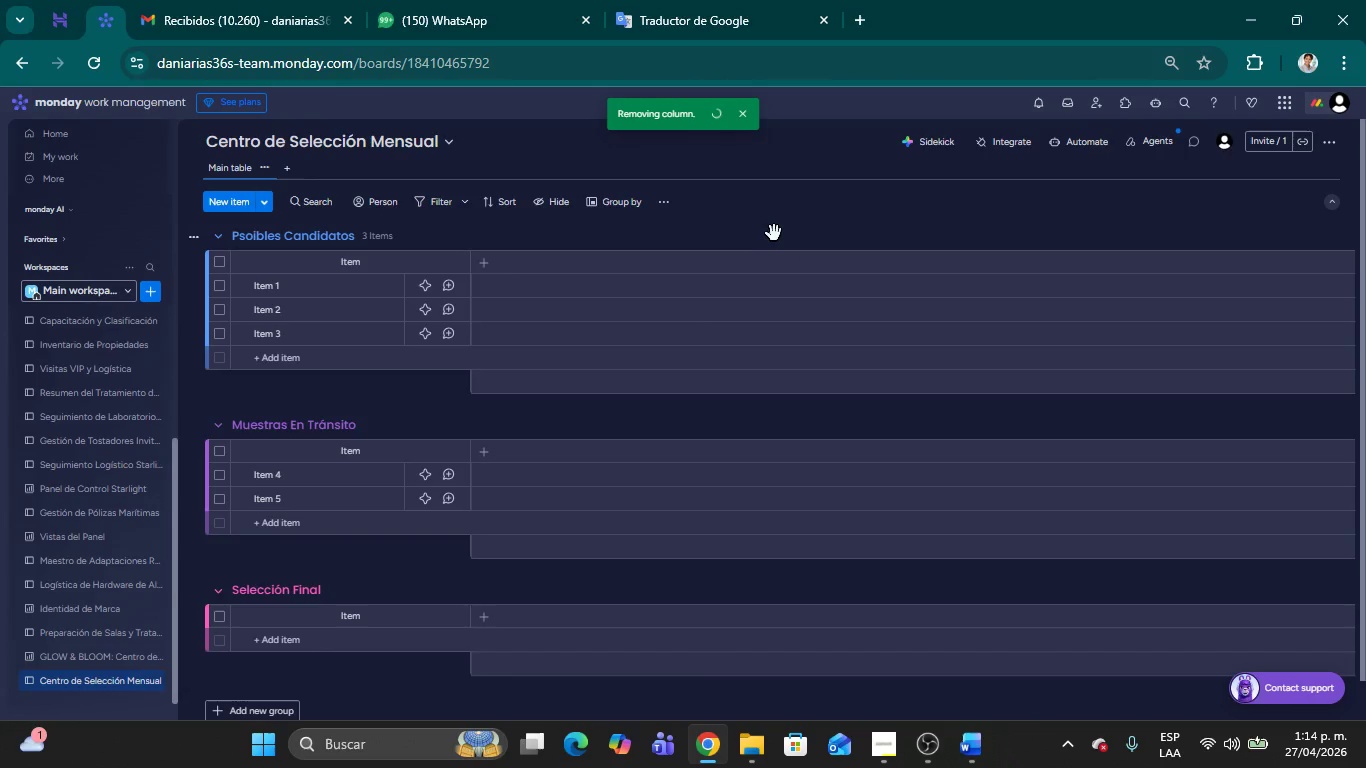 
left_click([777, 220])
 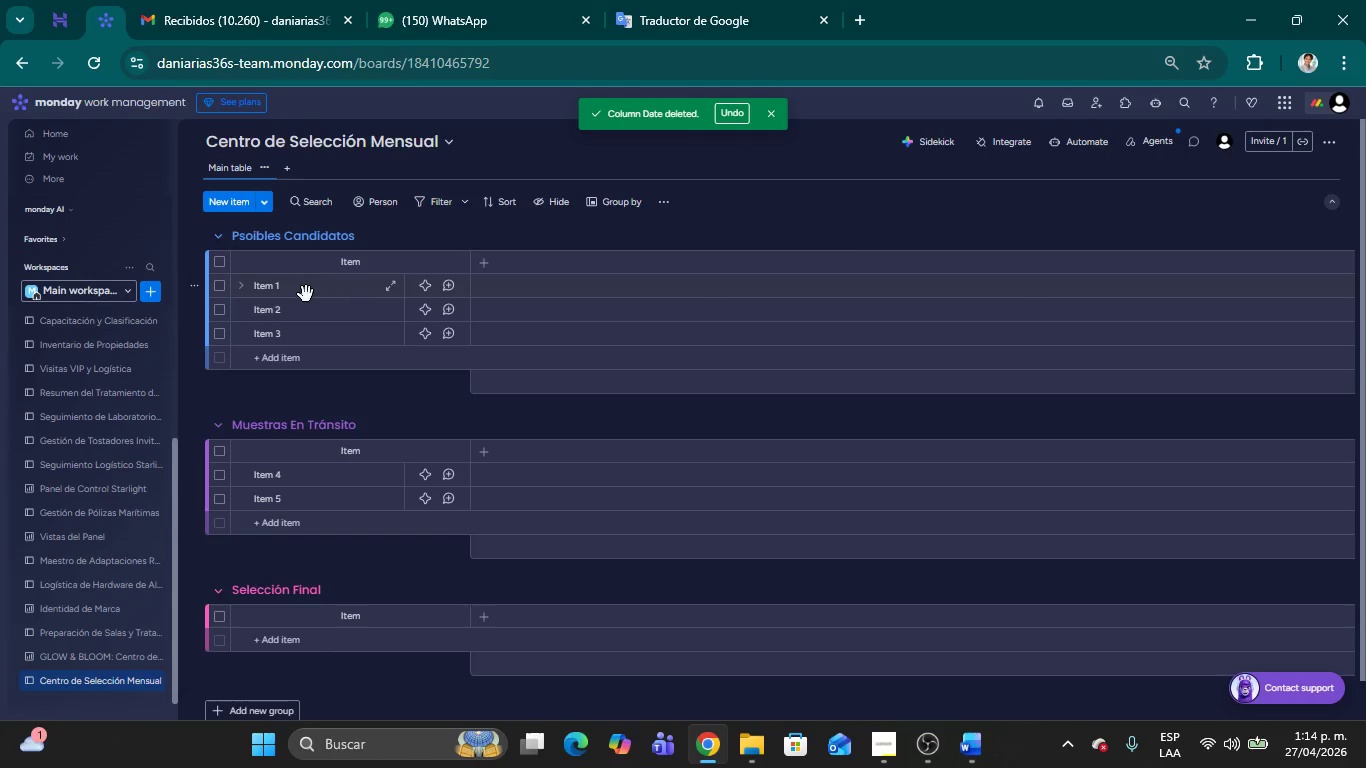 
wait(7.36)
 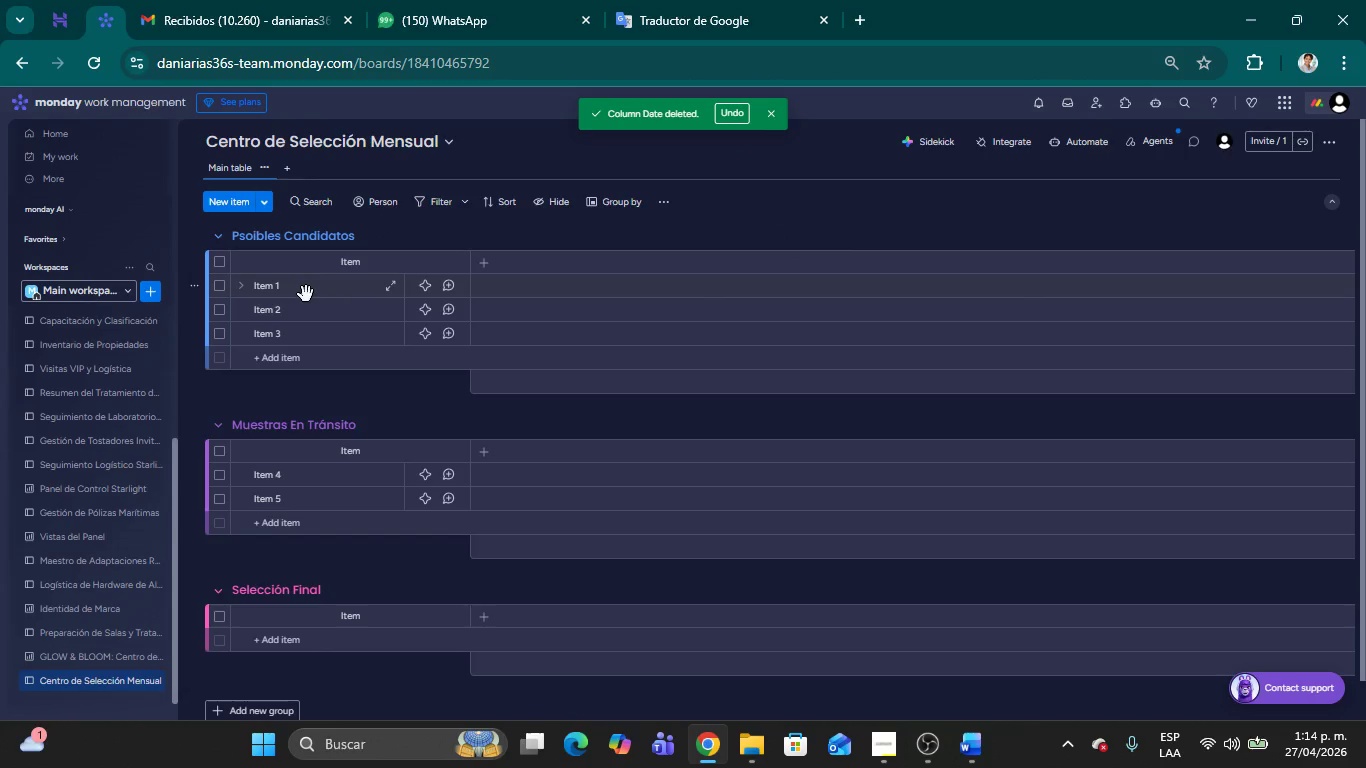 
left_click([488, 263])
 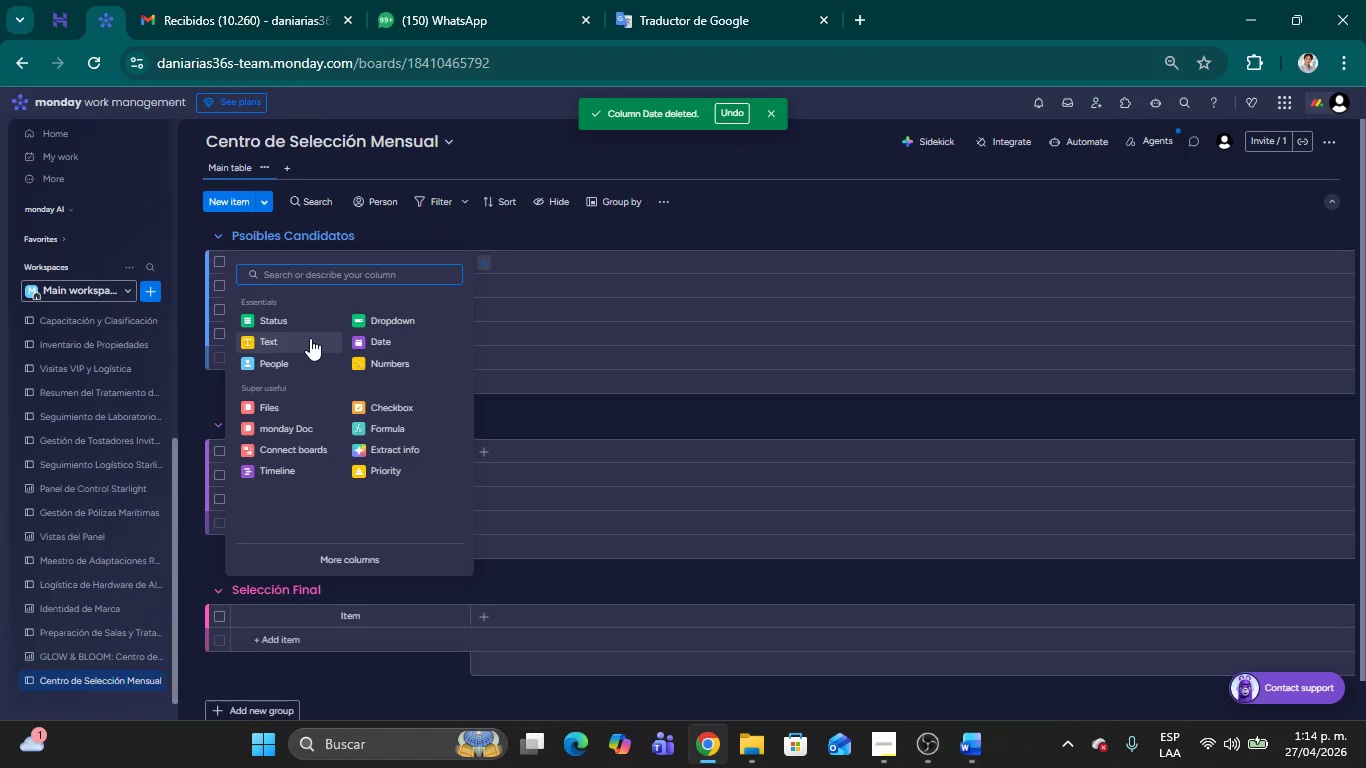 
left_click([302, 324])
 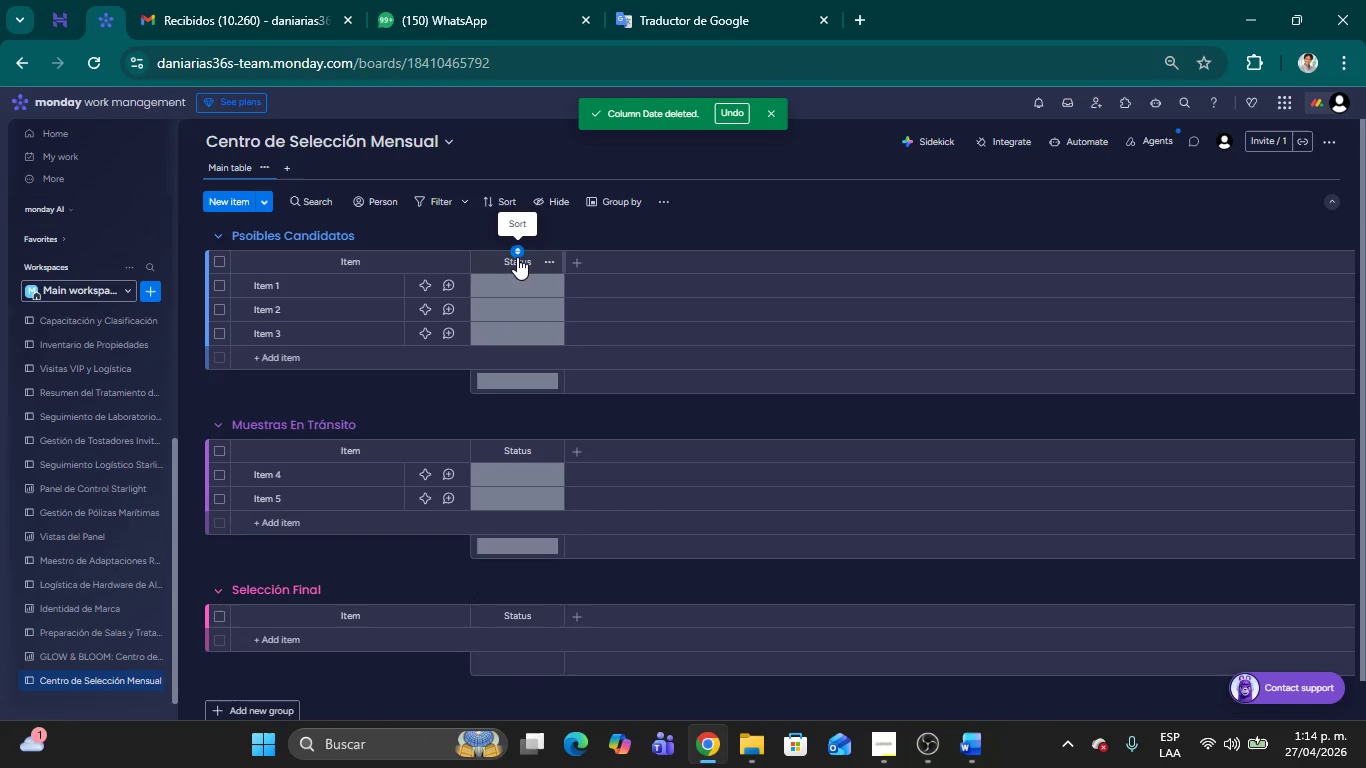 
double_click([512, 264])
 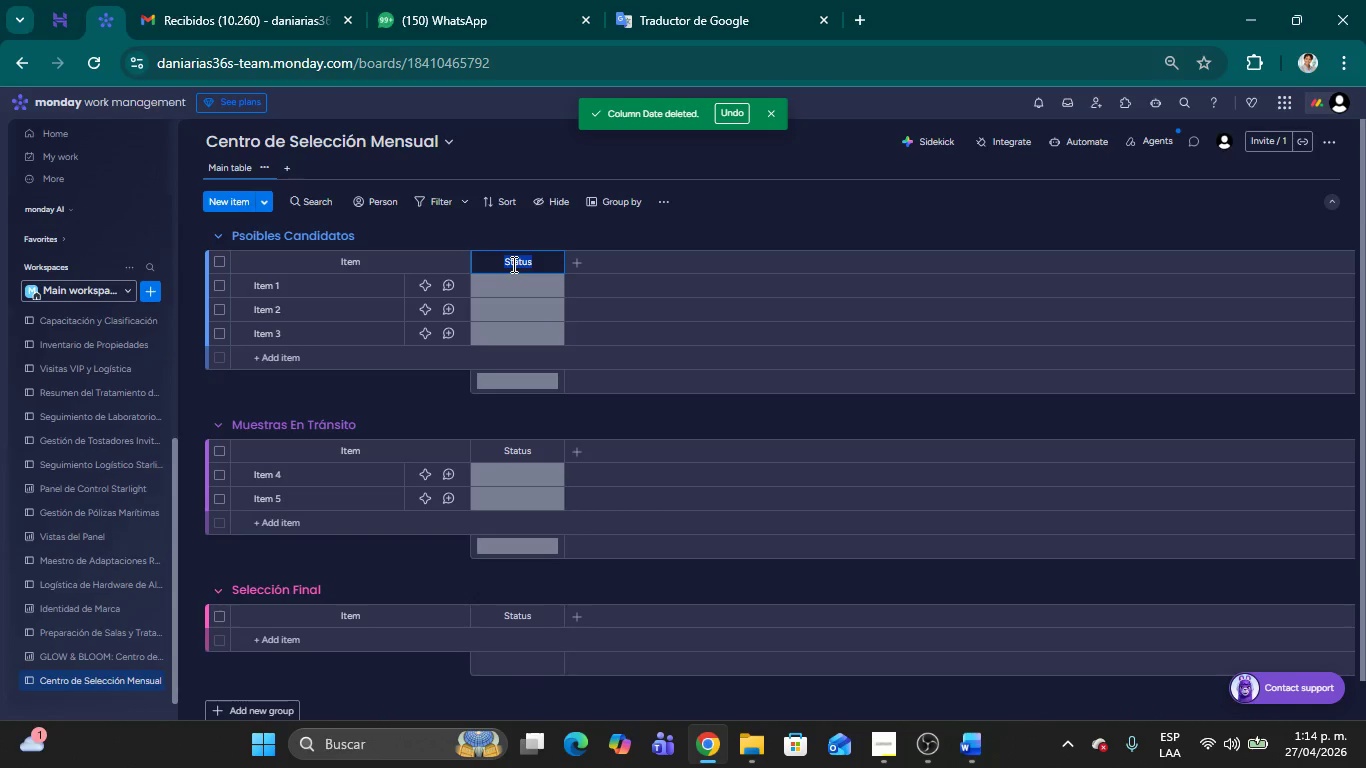 
type(Estado)
 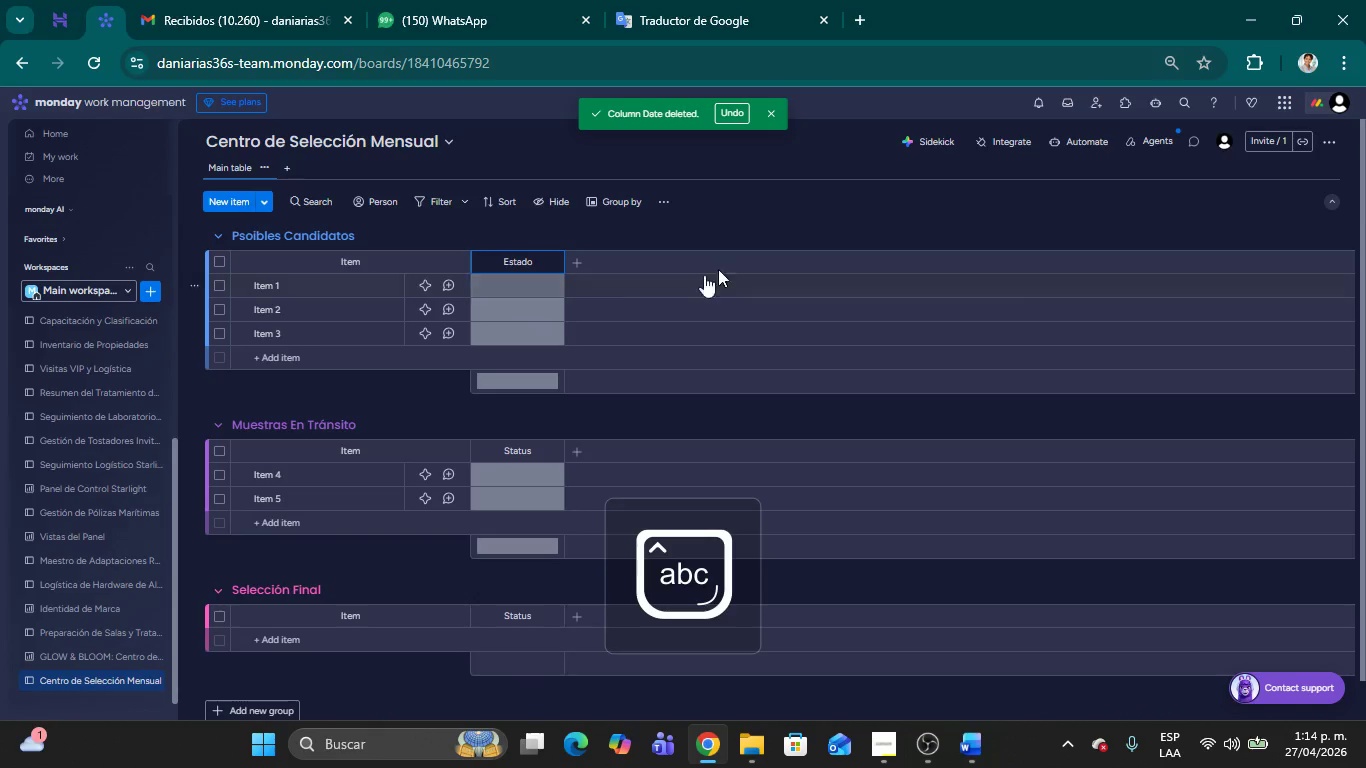 
left_click([729, 206])
 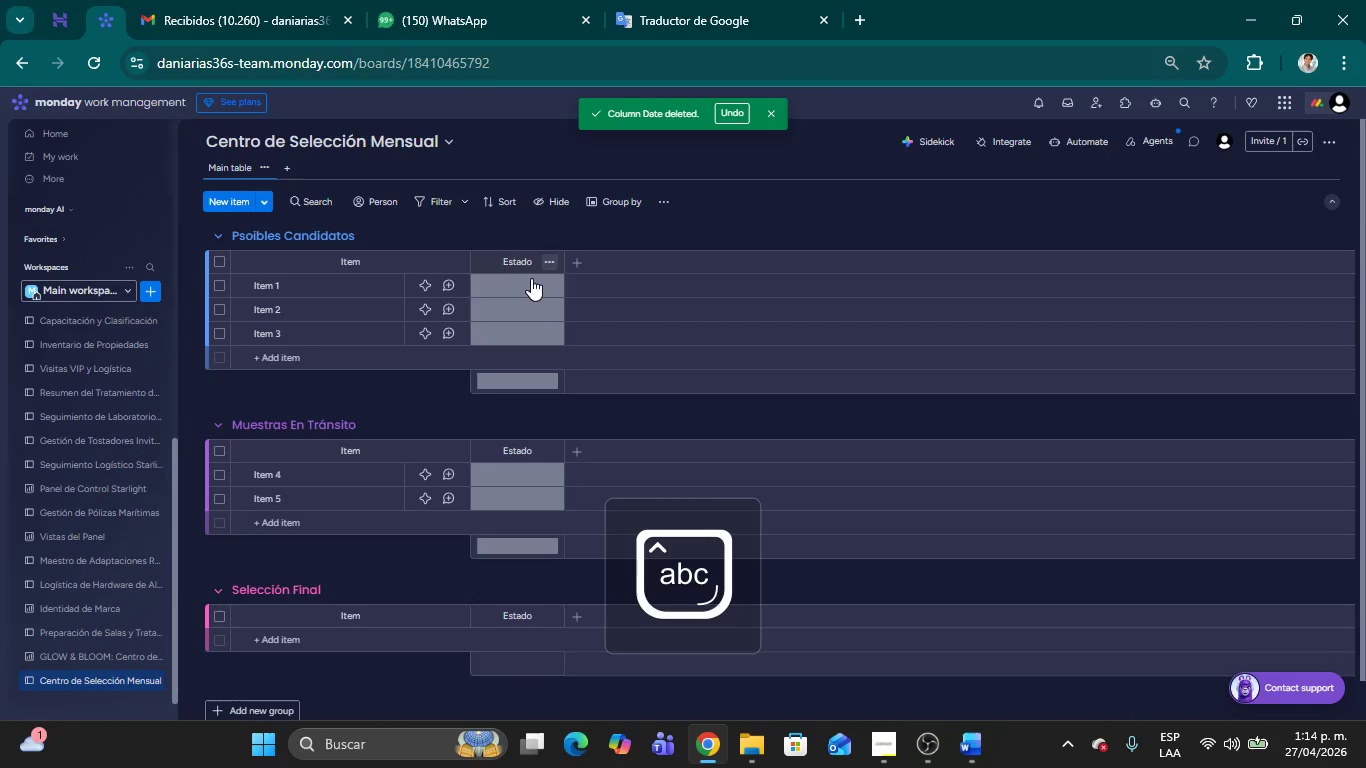 
left_click([525, 281])
 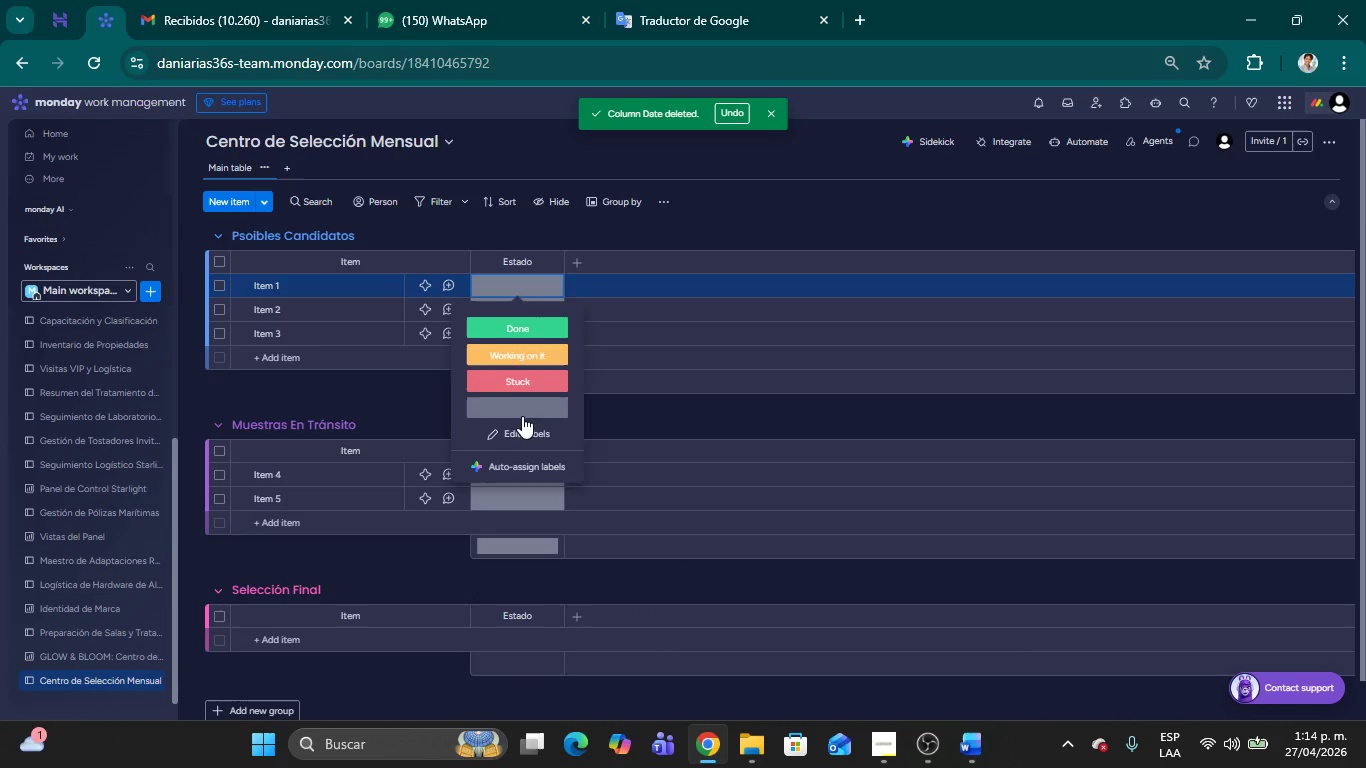 
left_click([518, 431])
 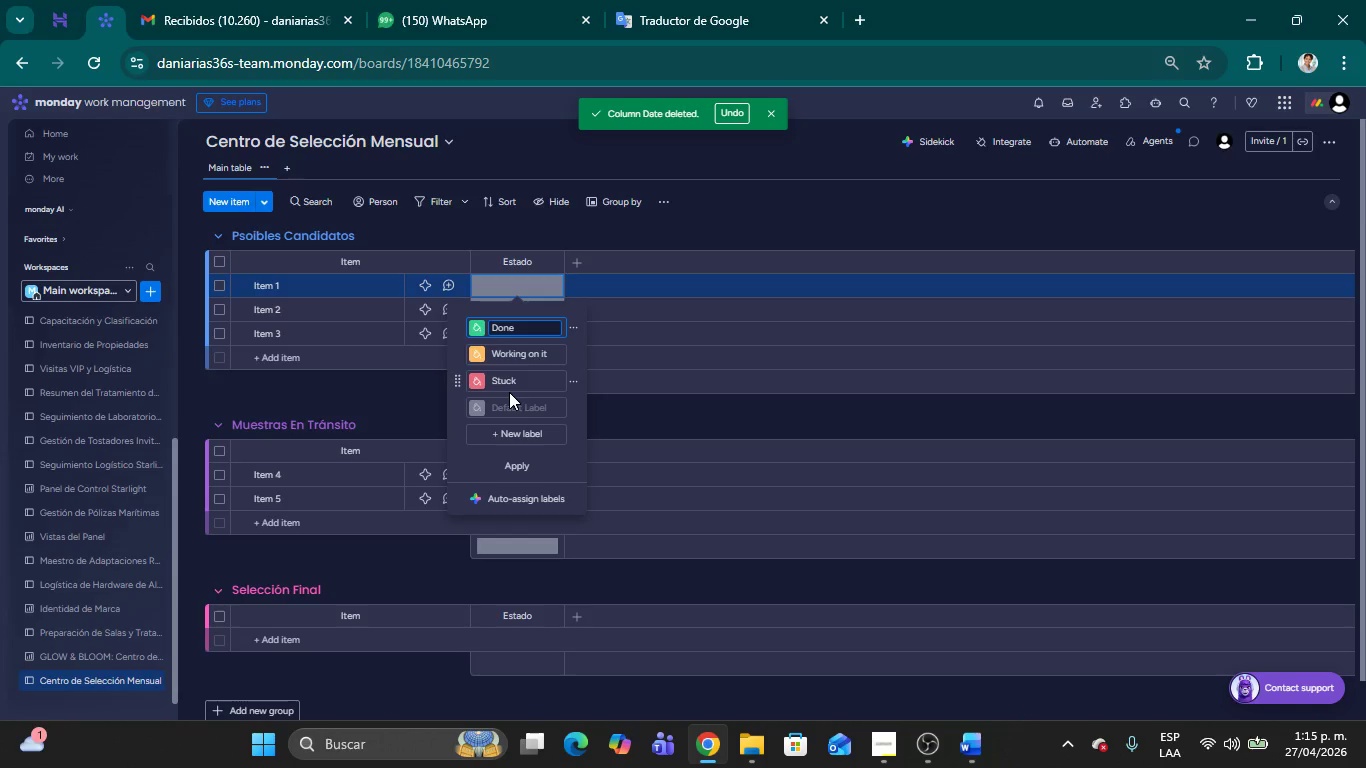 
wait(7.05)
 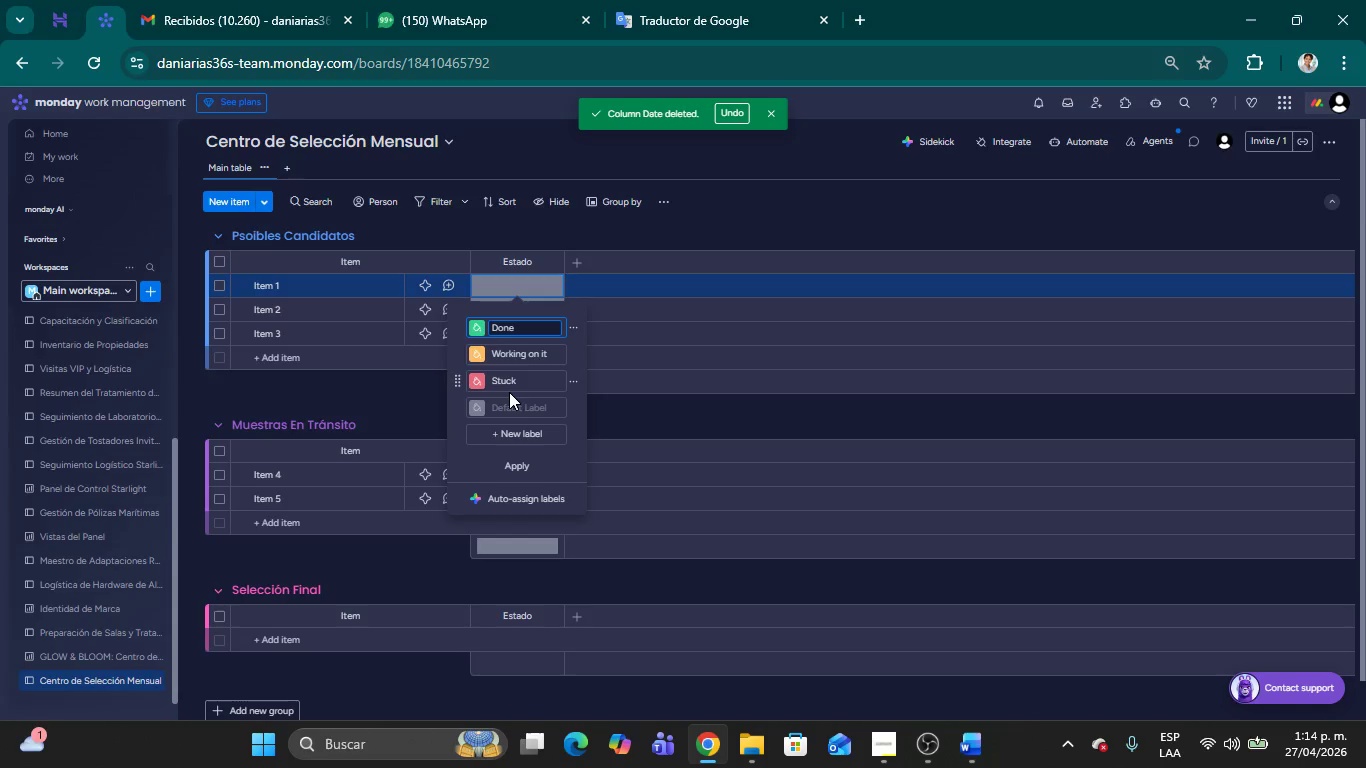 
left_click([506, 358])
 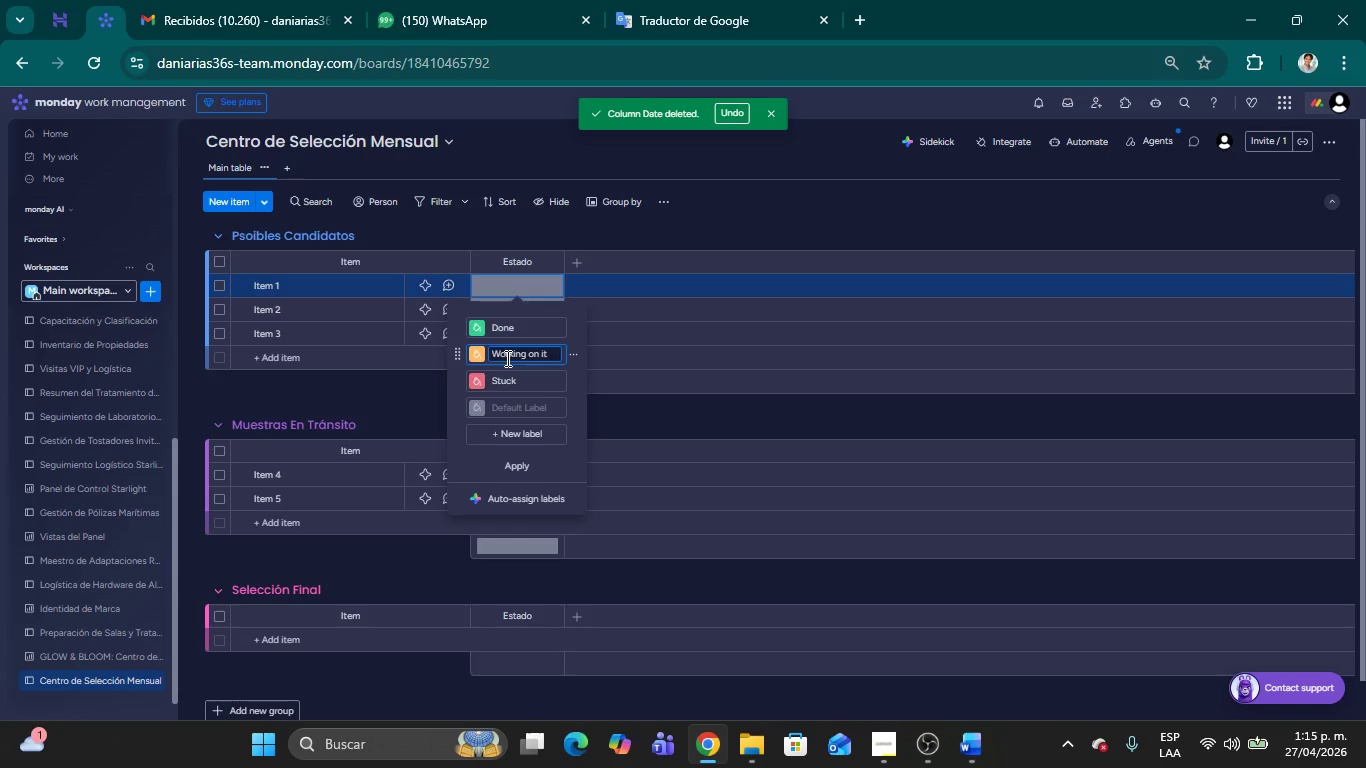 
hold_key(key=Backspace, duration=1.5)
 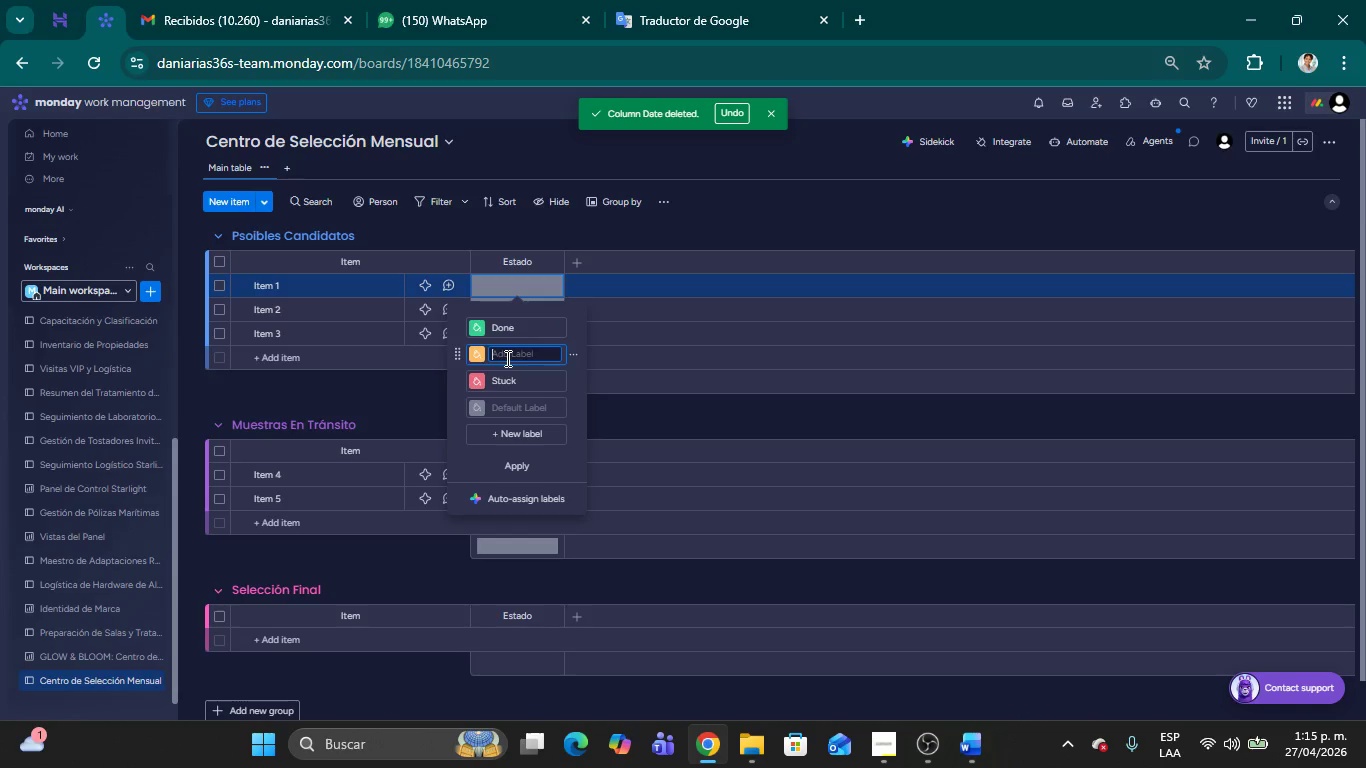 
key(Backspace)
type(En Evaluaci;on )
 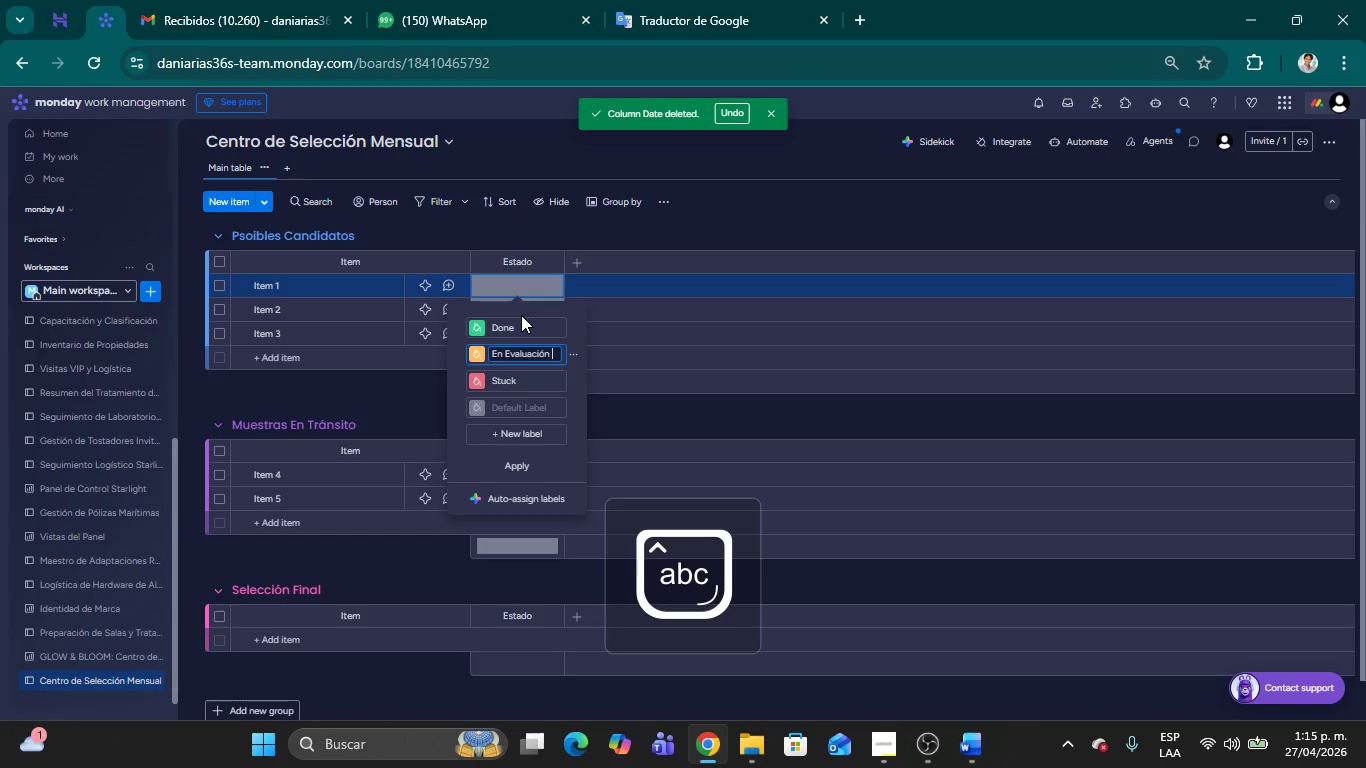 
left_click([518, 326])
 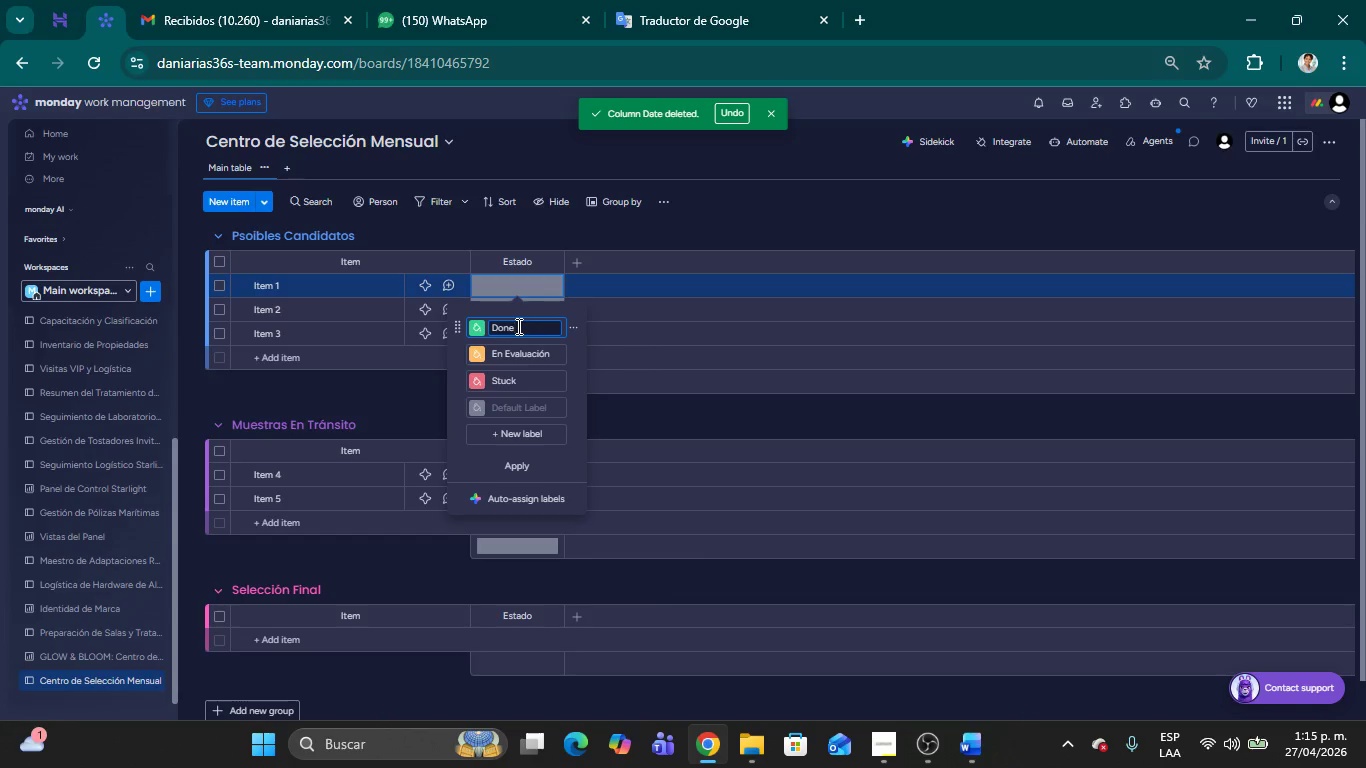 
hold_key(key=Backspace, duration=0.98)
 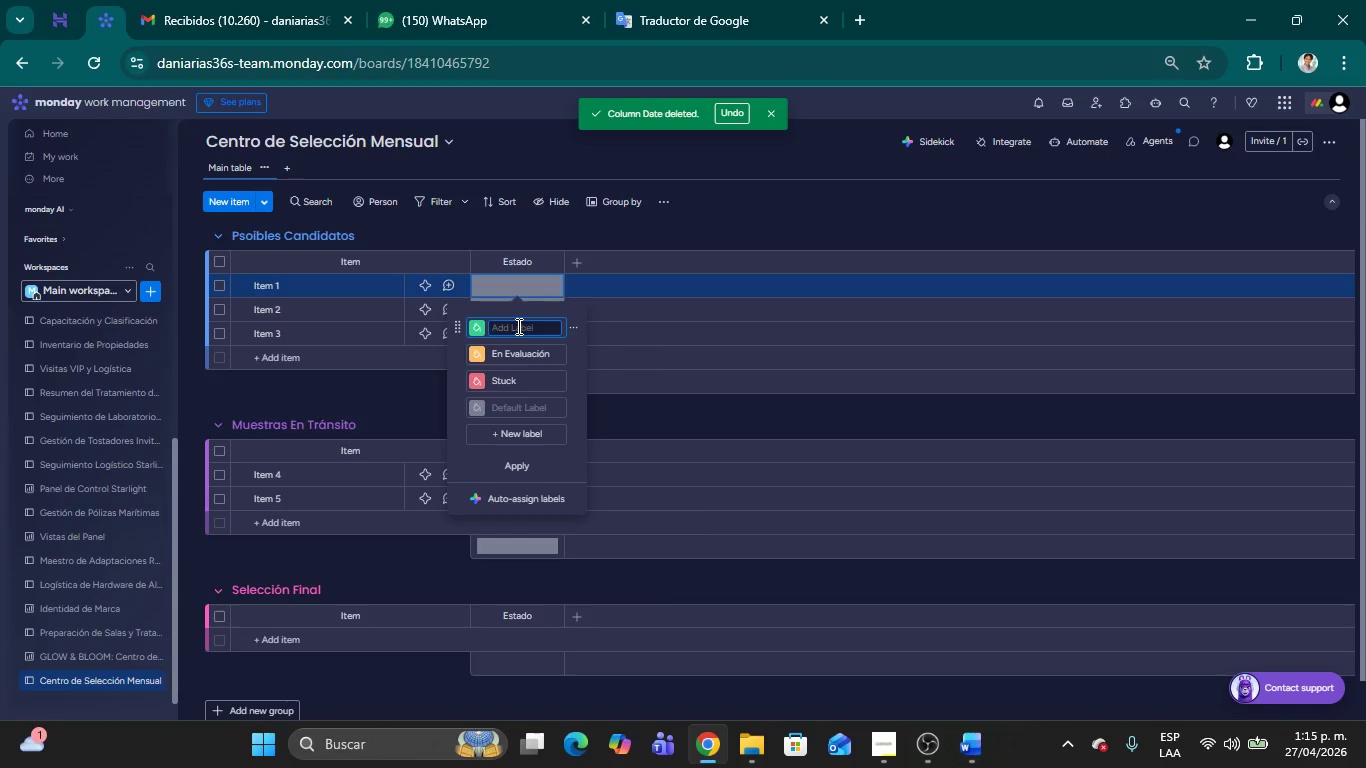 
type(Muestra Recibida)
 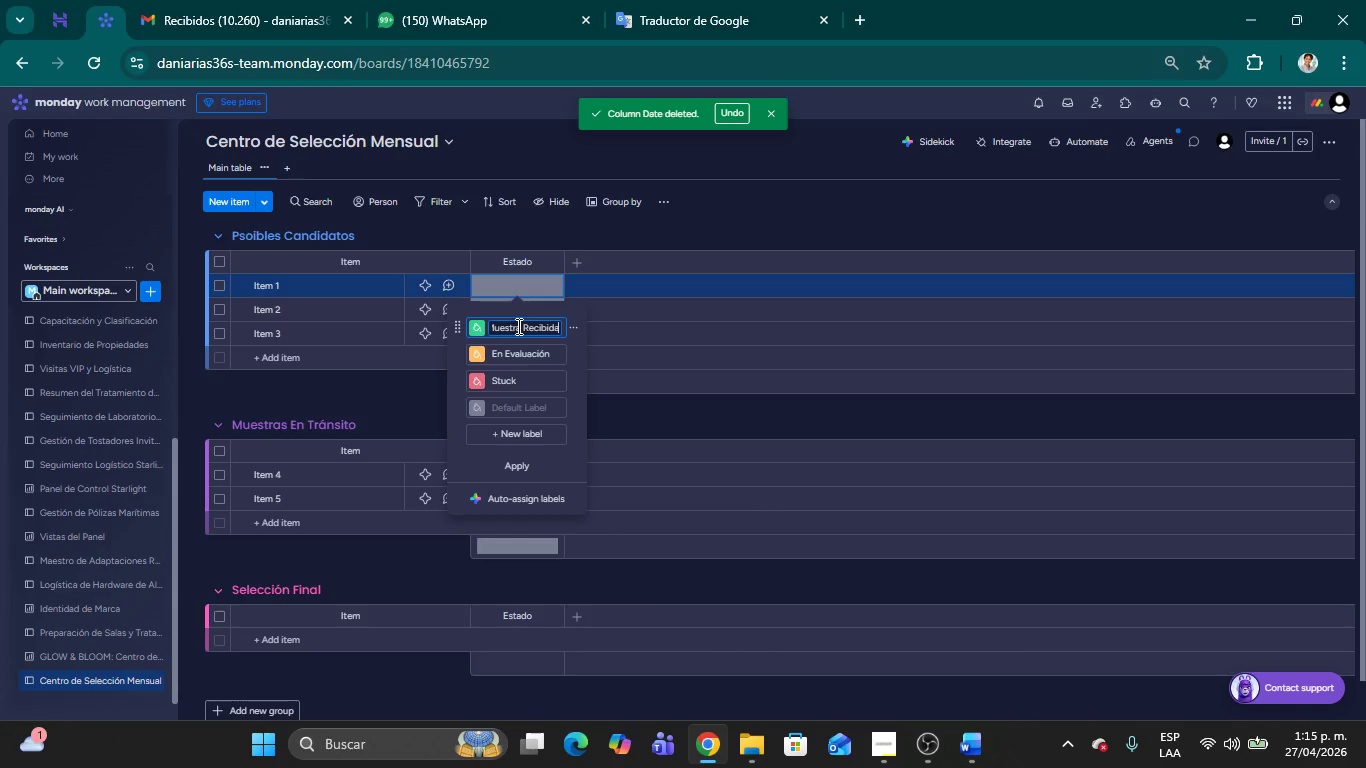 
wait(7.64)
 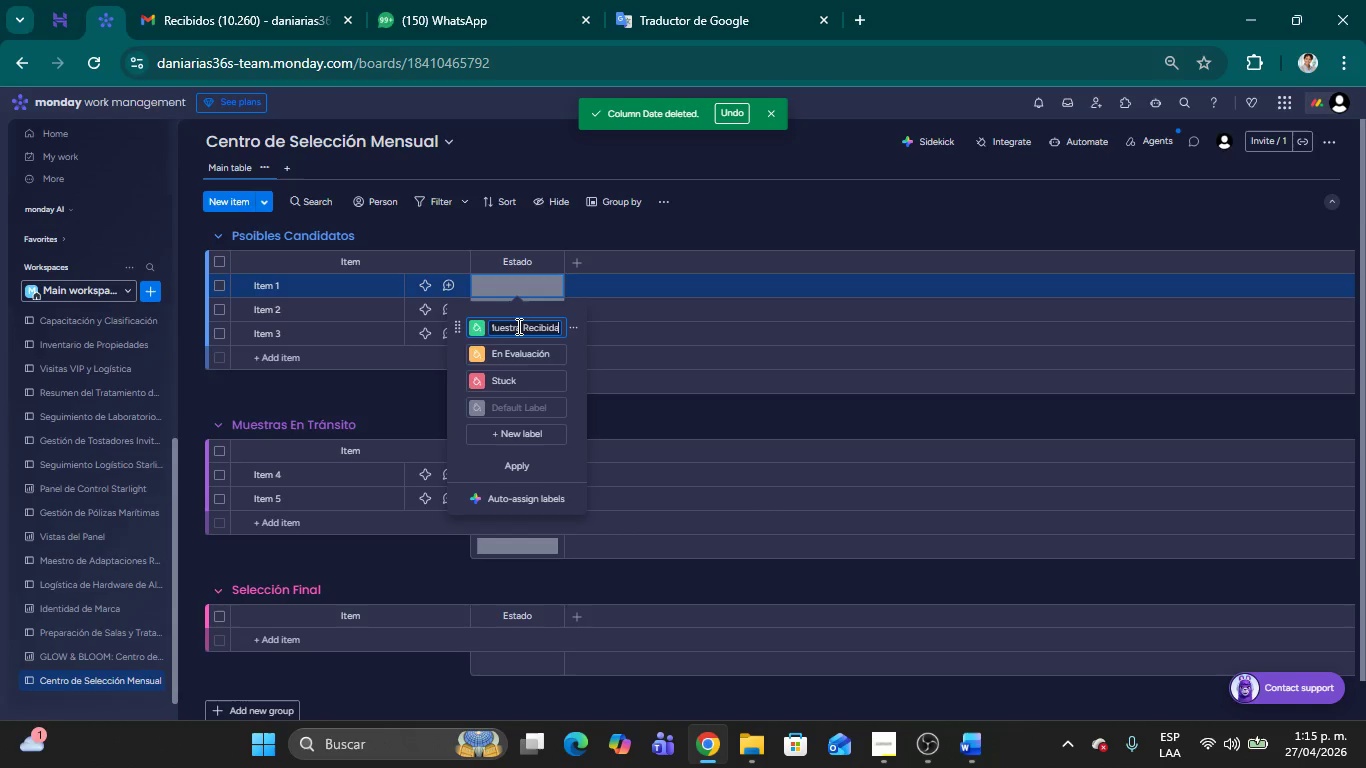 
left_click([528, 403])
 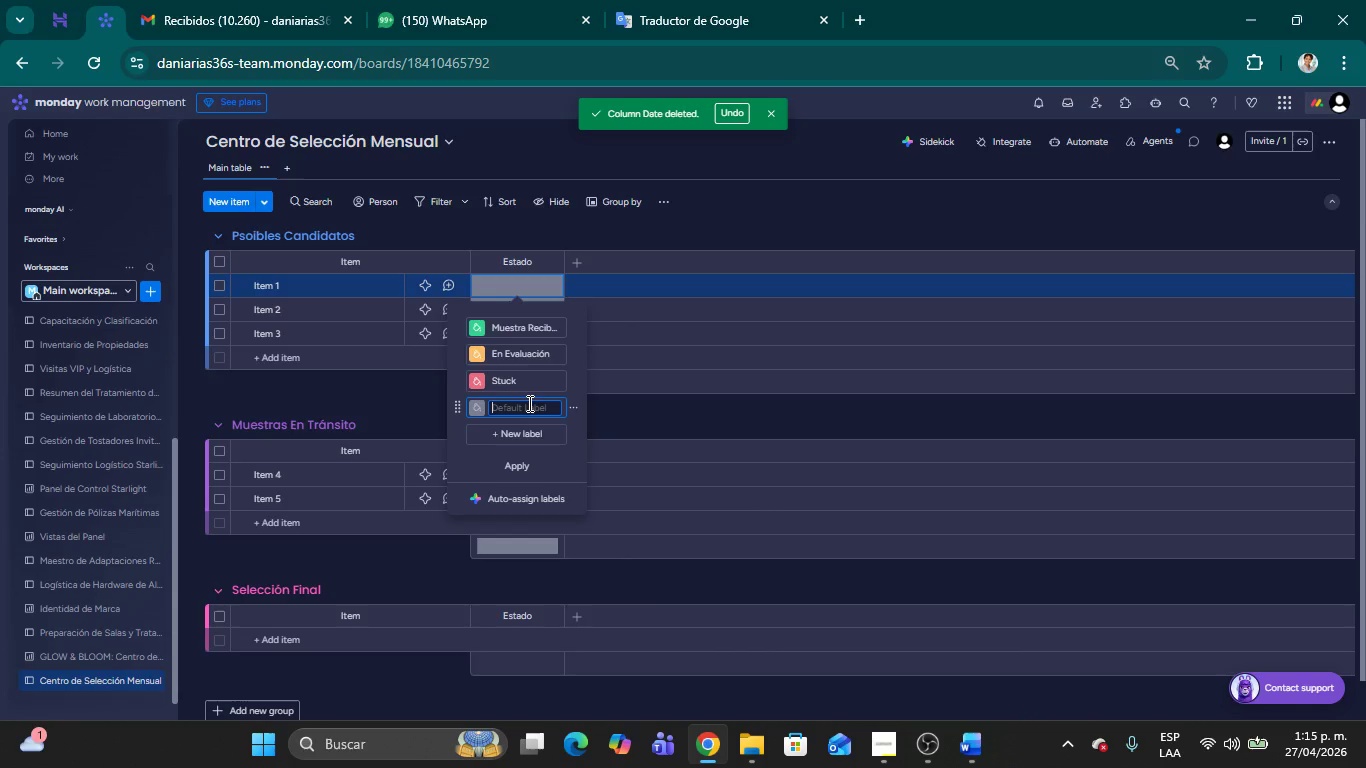 
type(Candit)
key(Backspace)
type(dato)
 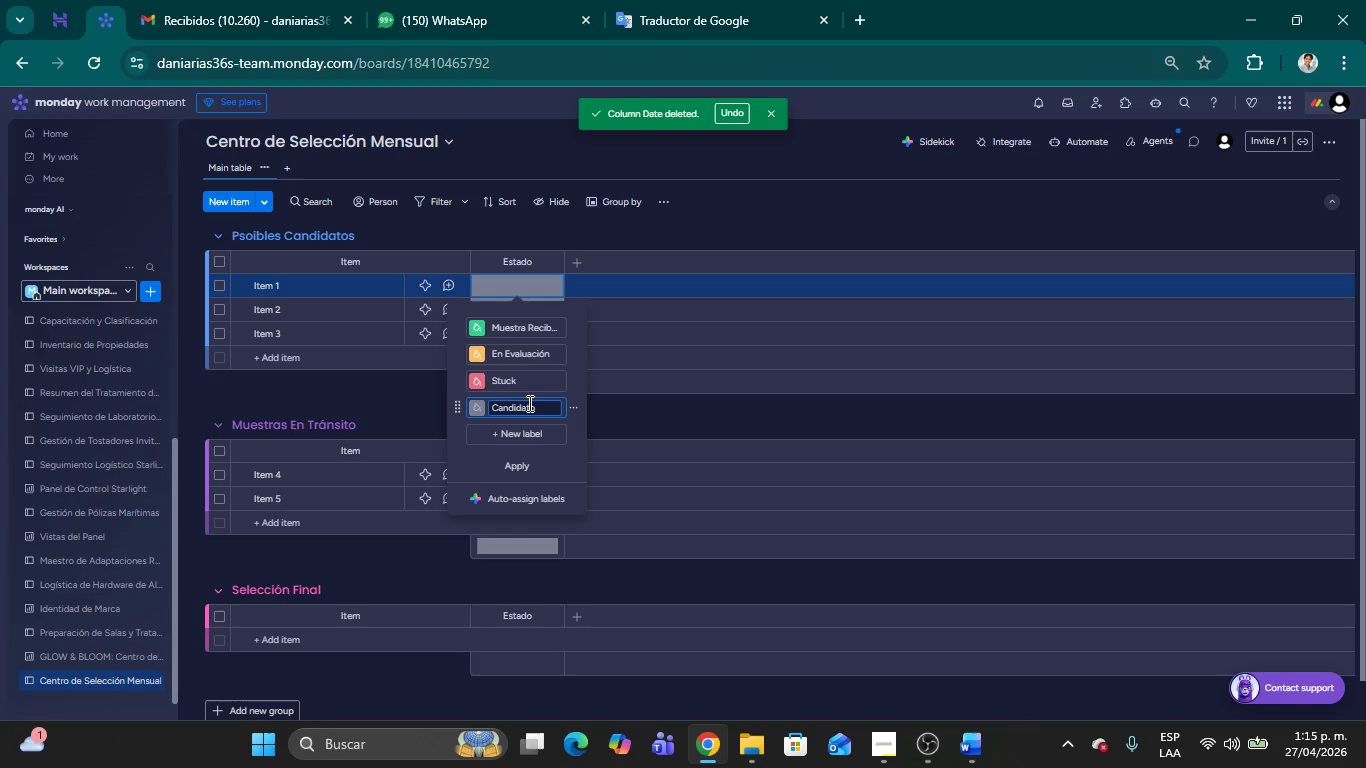 
wait(9.23)
 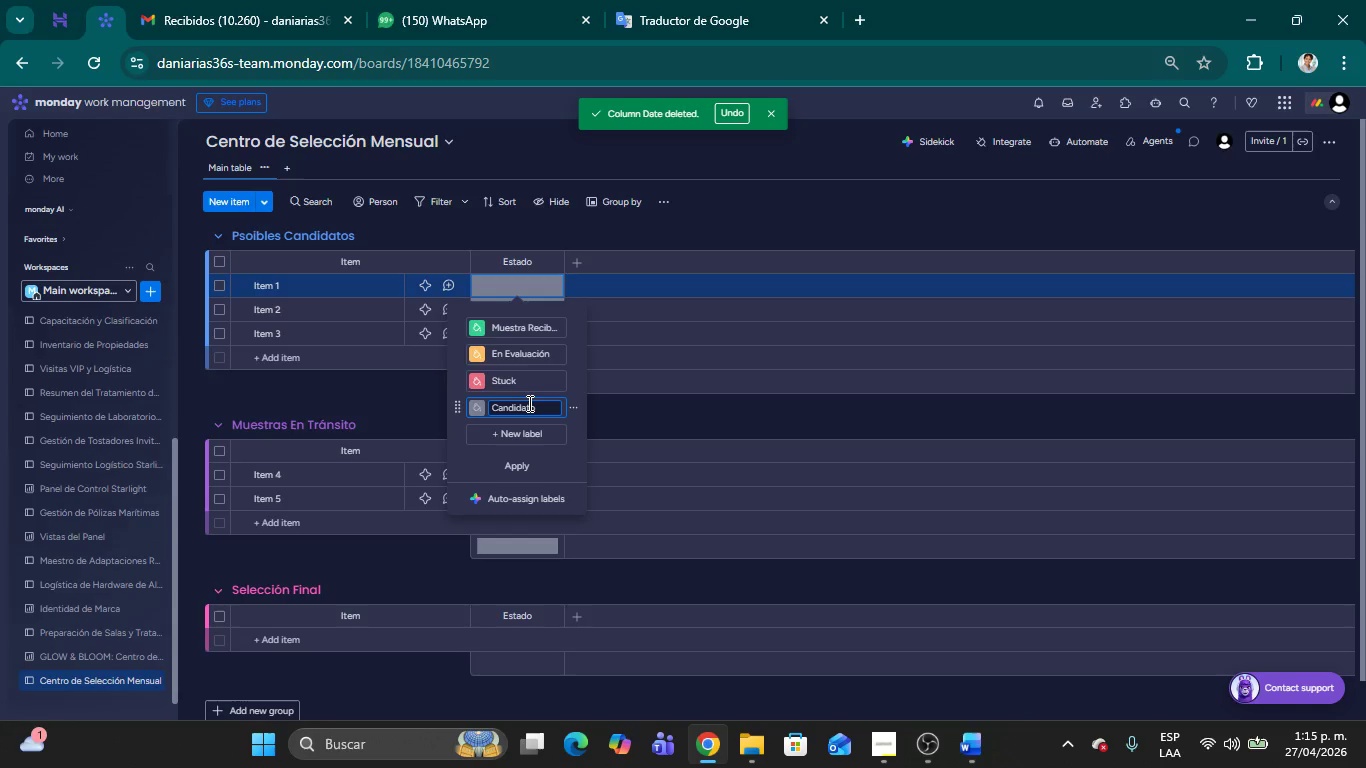 
hold_key(key=Backspace, duration=1.06)
 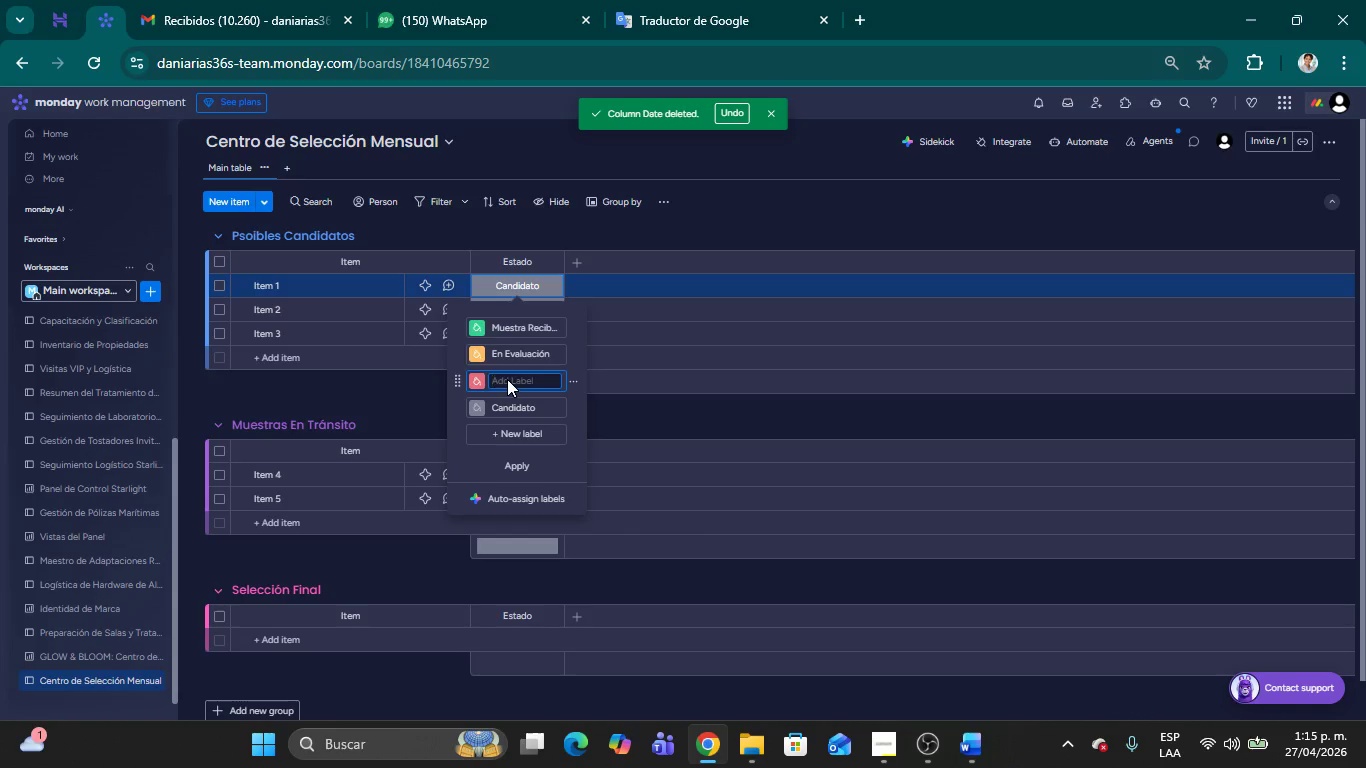 
type(Rechazado)
 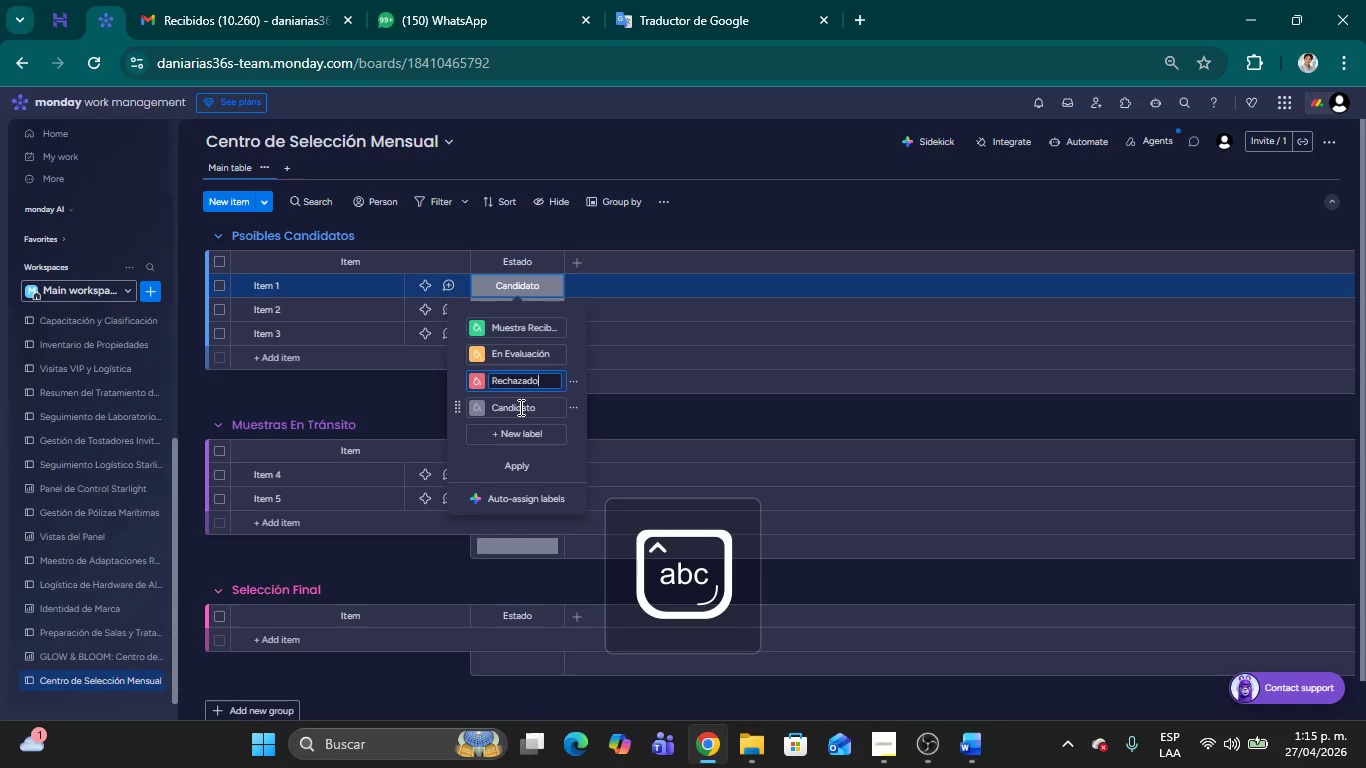 
left_click([510, 431])
 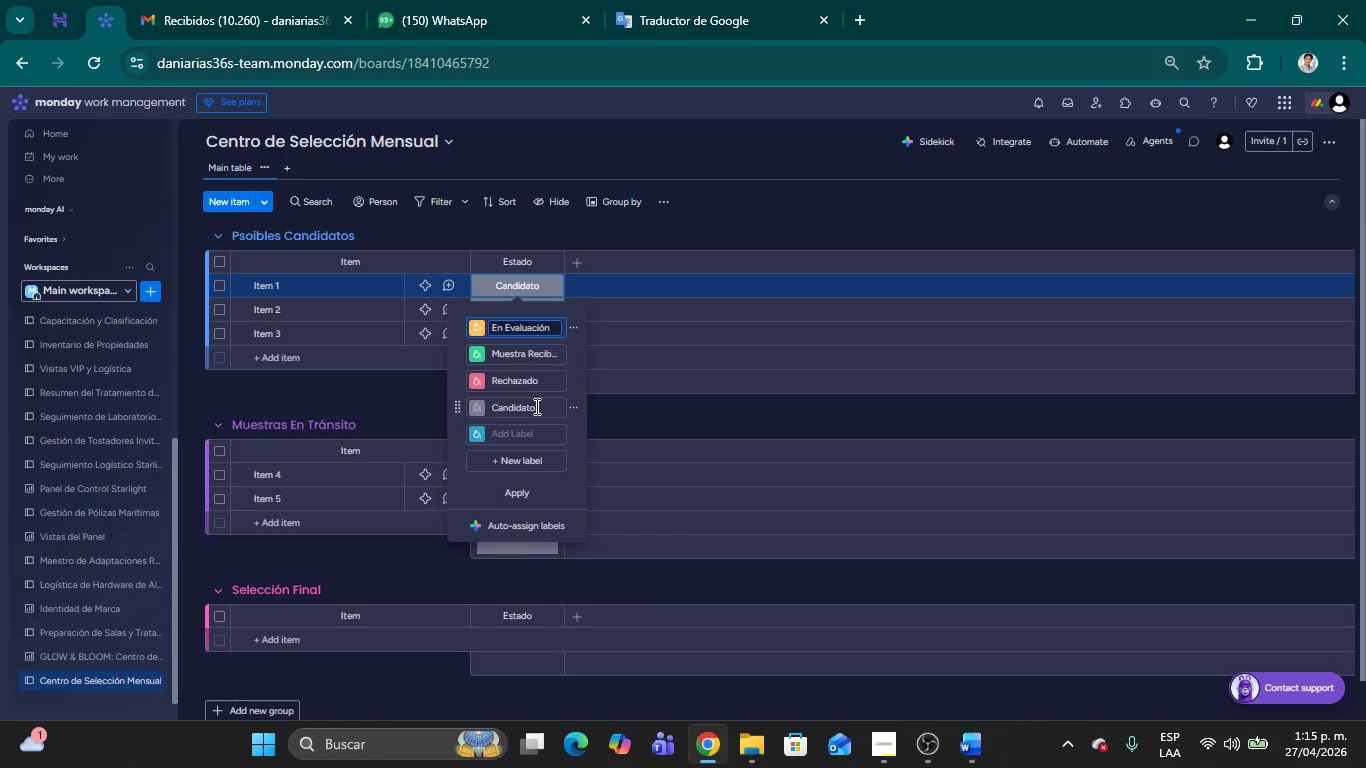 
wait(14.52)
 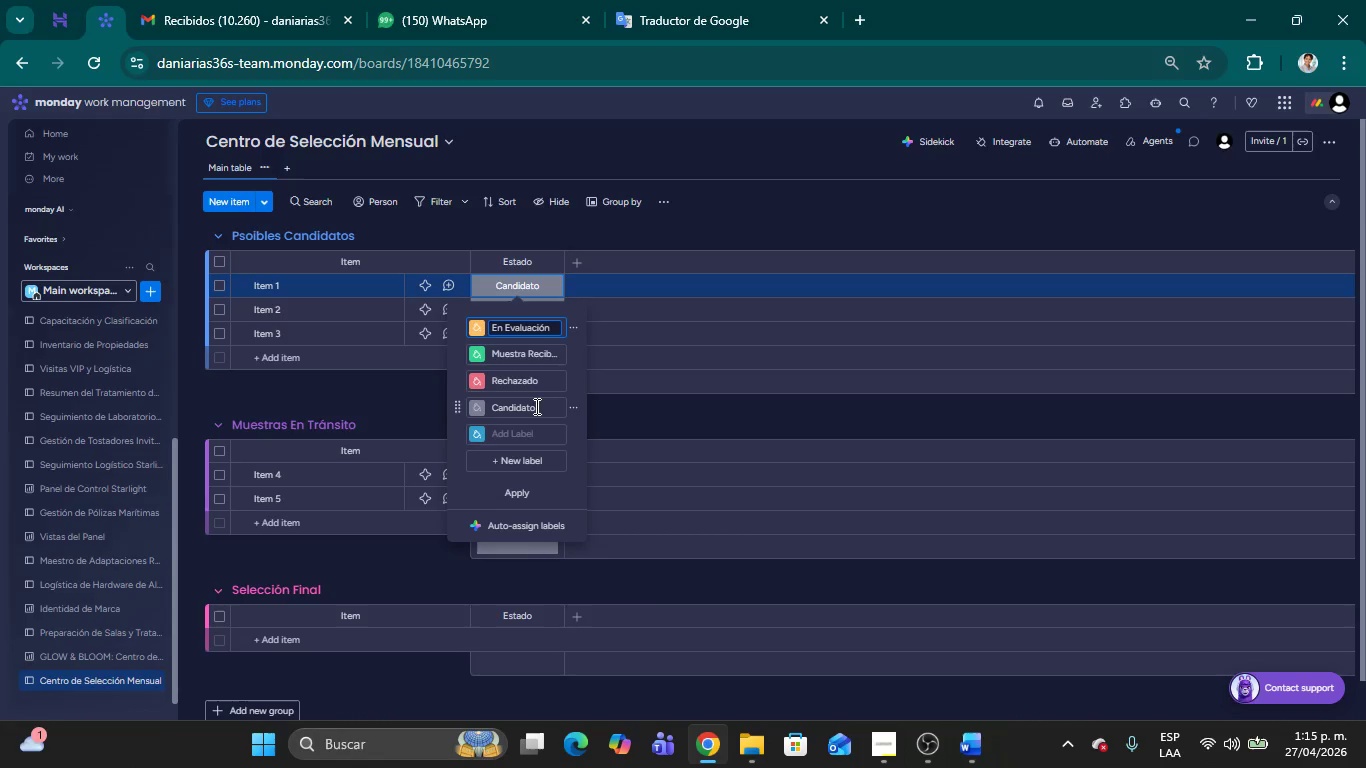 
left_click([523, 433])
 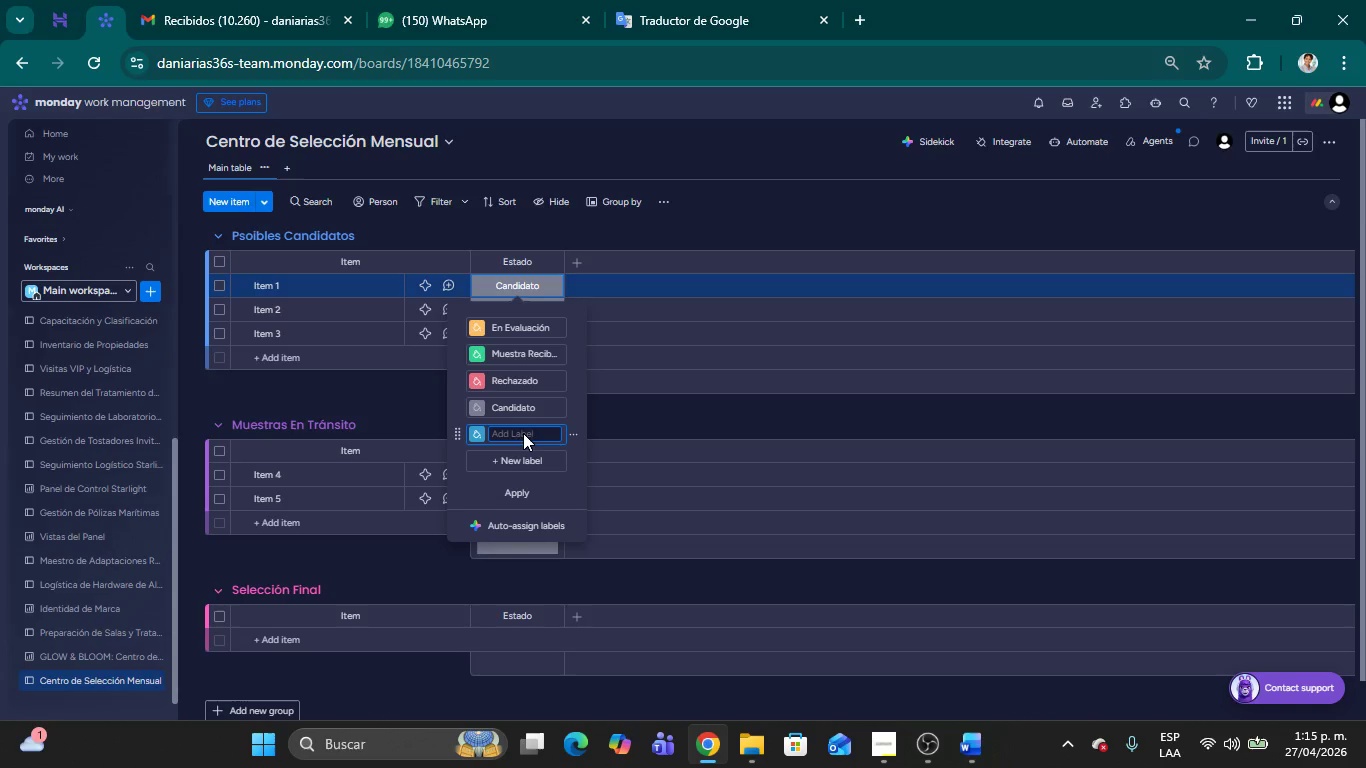 
type(Fsse d)
key(Backspace)
key(Backspace)
key(Backspace)
key(Backspace)
key(Backspace)
type(ase de Cata )
 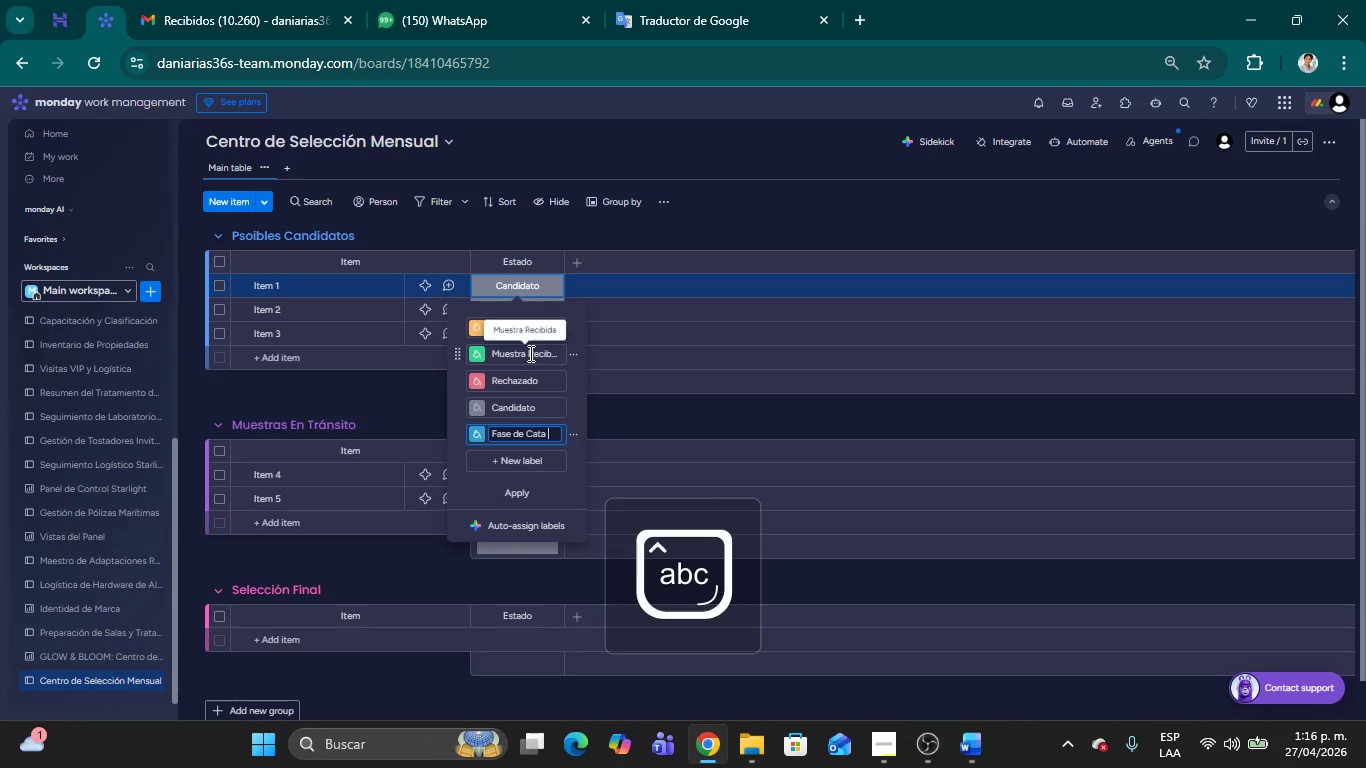 
left_click_drag(start_coordinate=[491, 354], to_coordinate=[551, 351])
 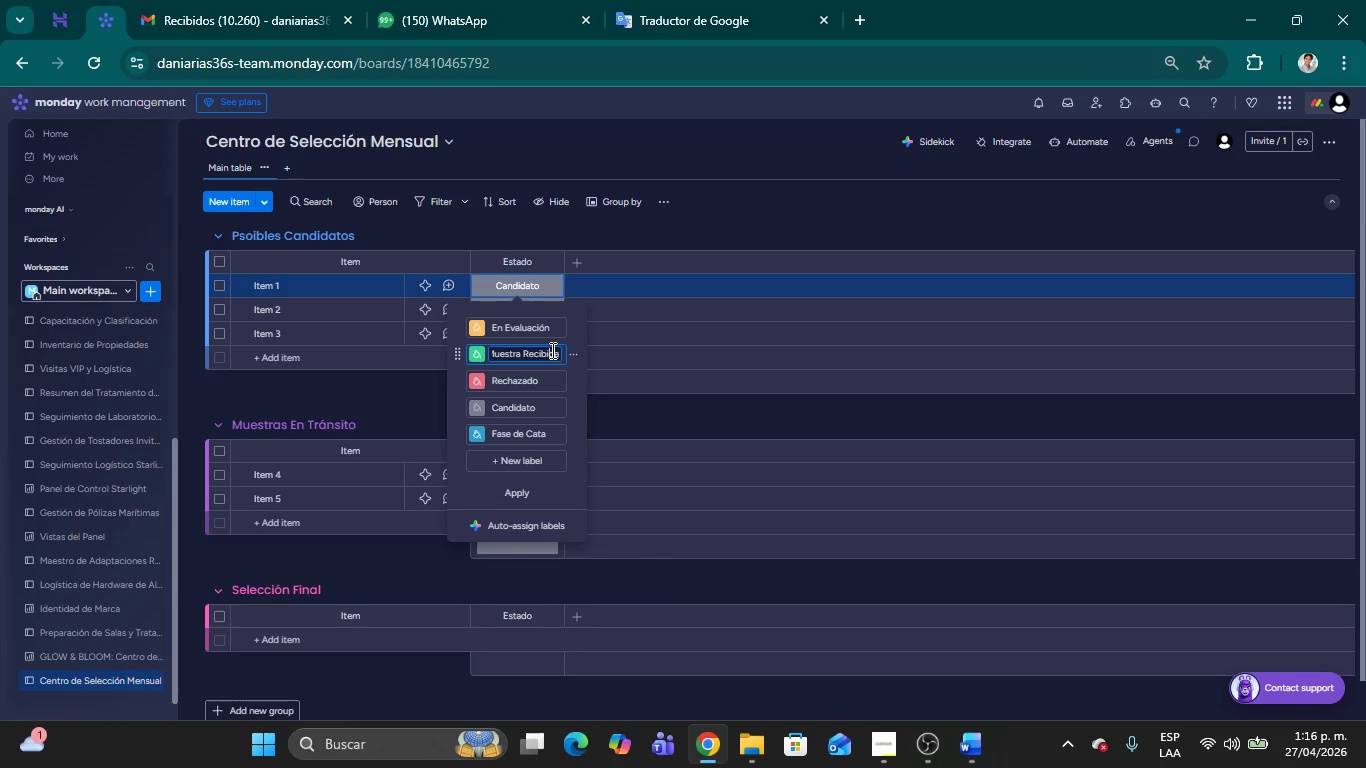 
double_click([551, 350])
 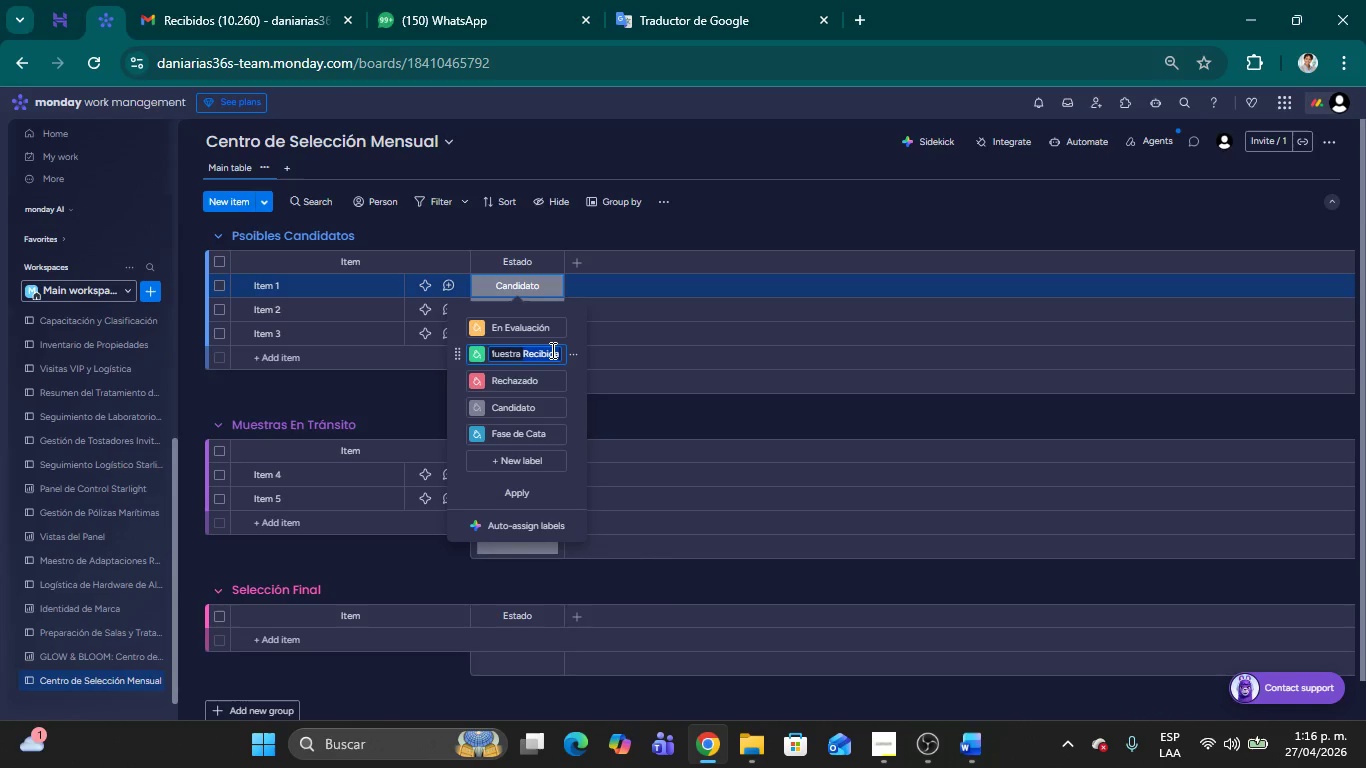 
triple_click([551, 350])
 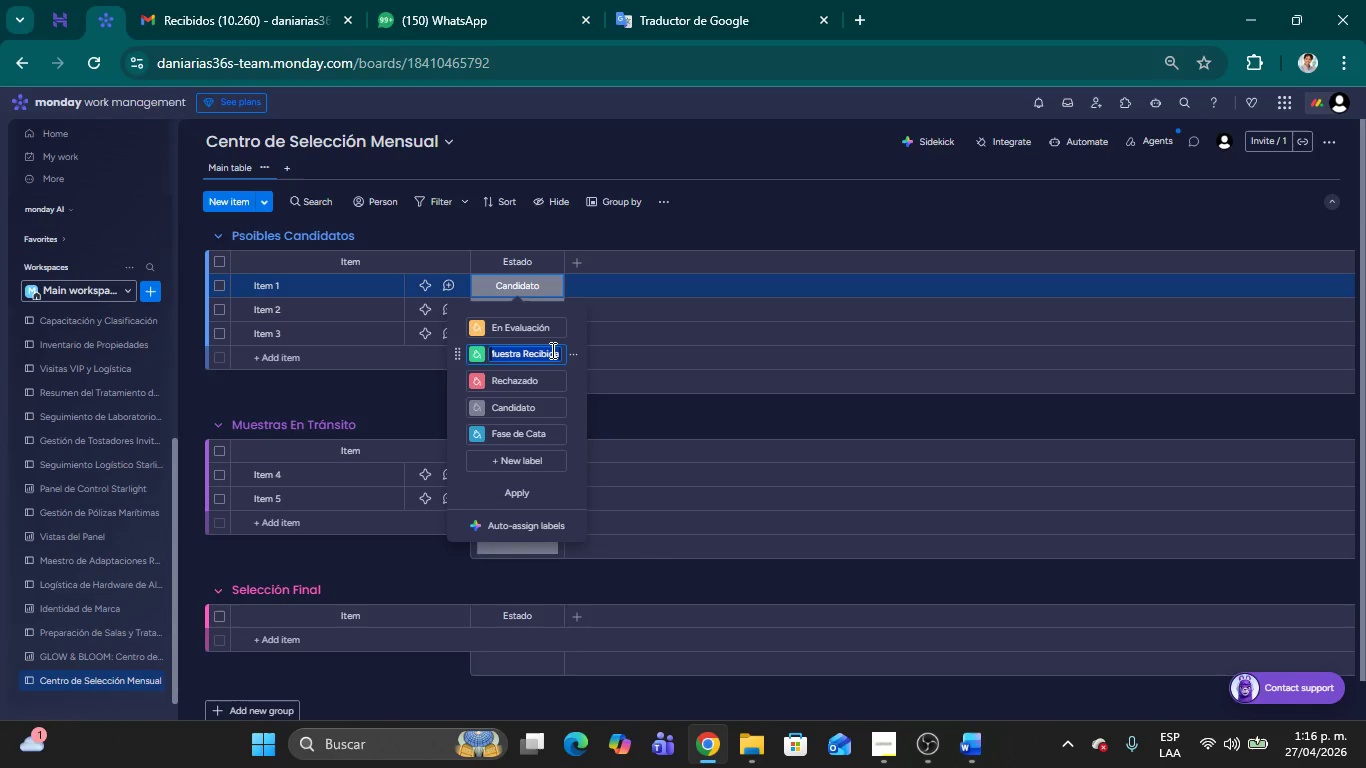 
key(Backspace)
key(Backspace)
key(Backspace)
key(Backspace)
key(Backspace)
type(Aprobado )
 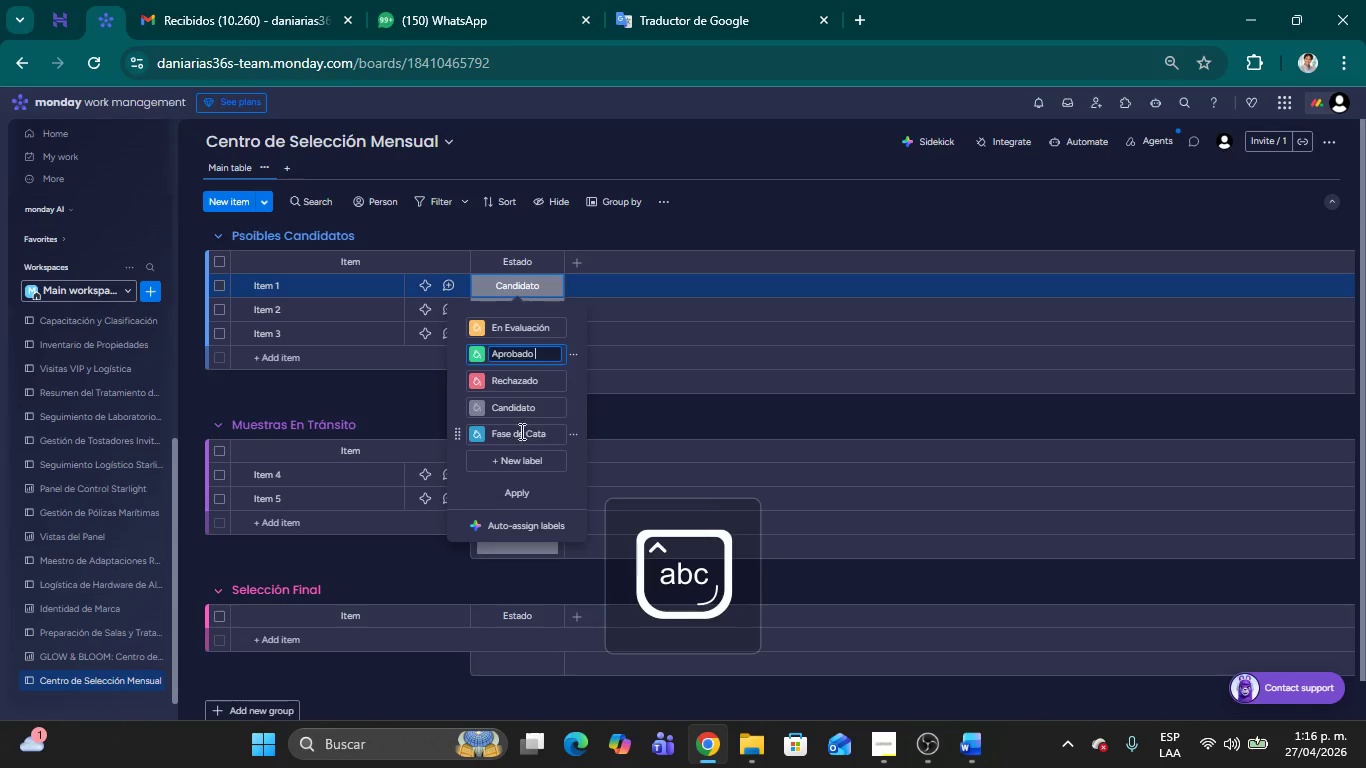 
left_click([506, 460])
 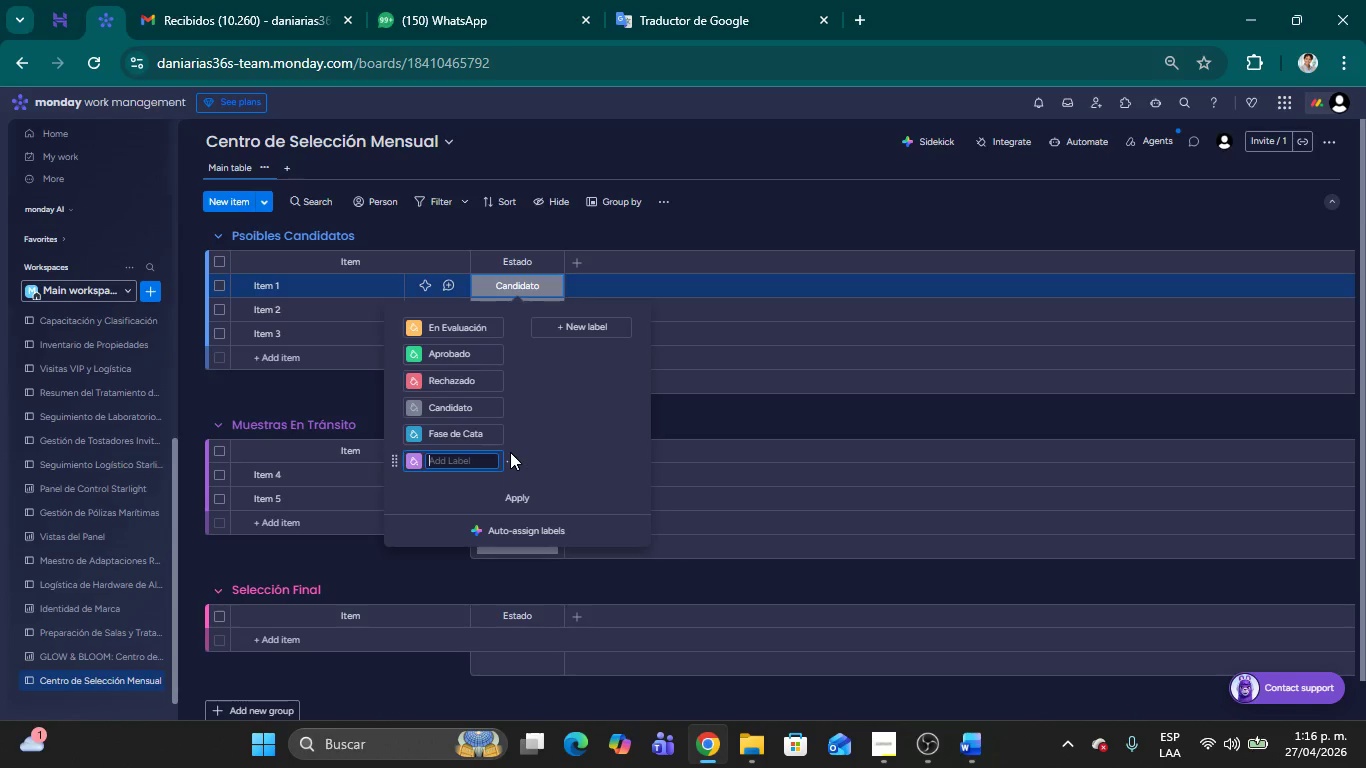 
type(Muestra Recibida)
 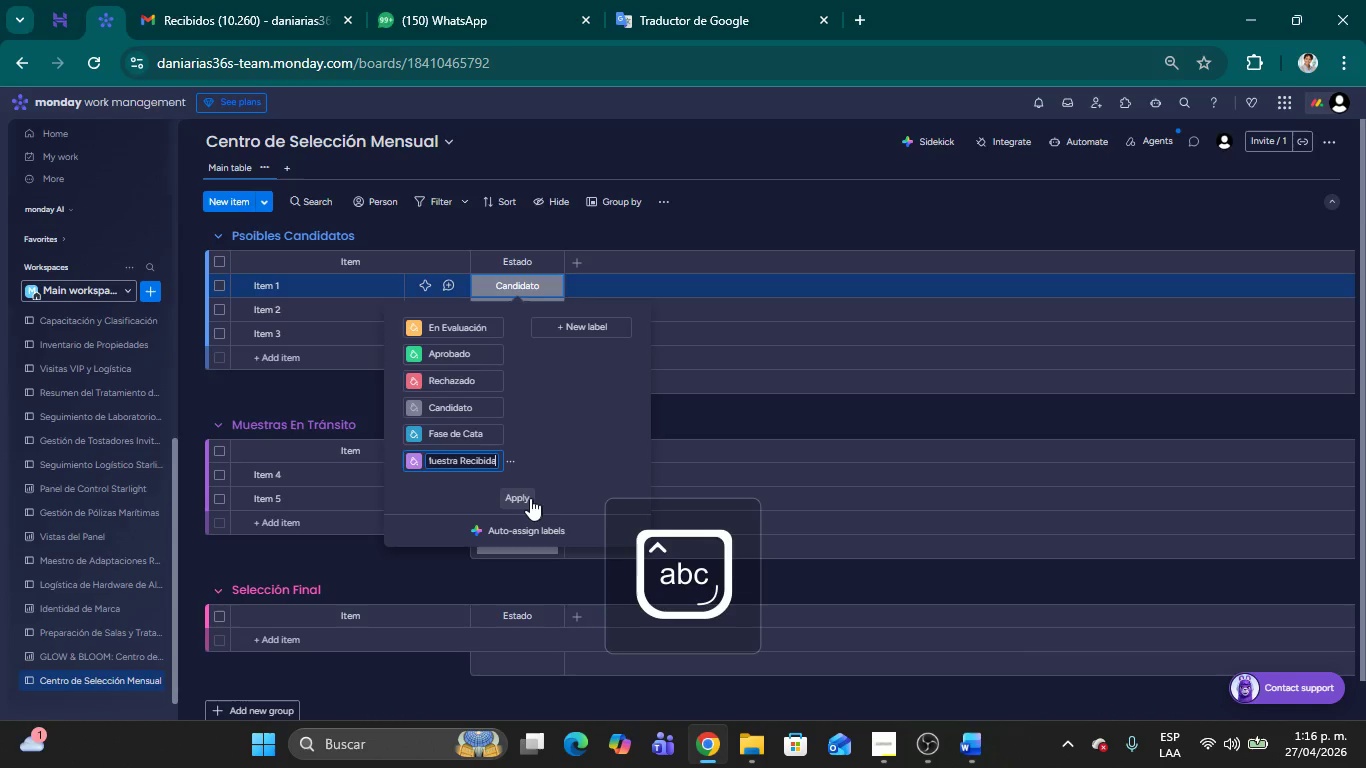 
left_click([530, 498])
 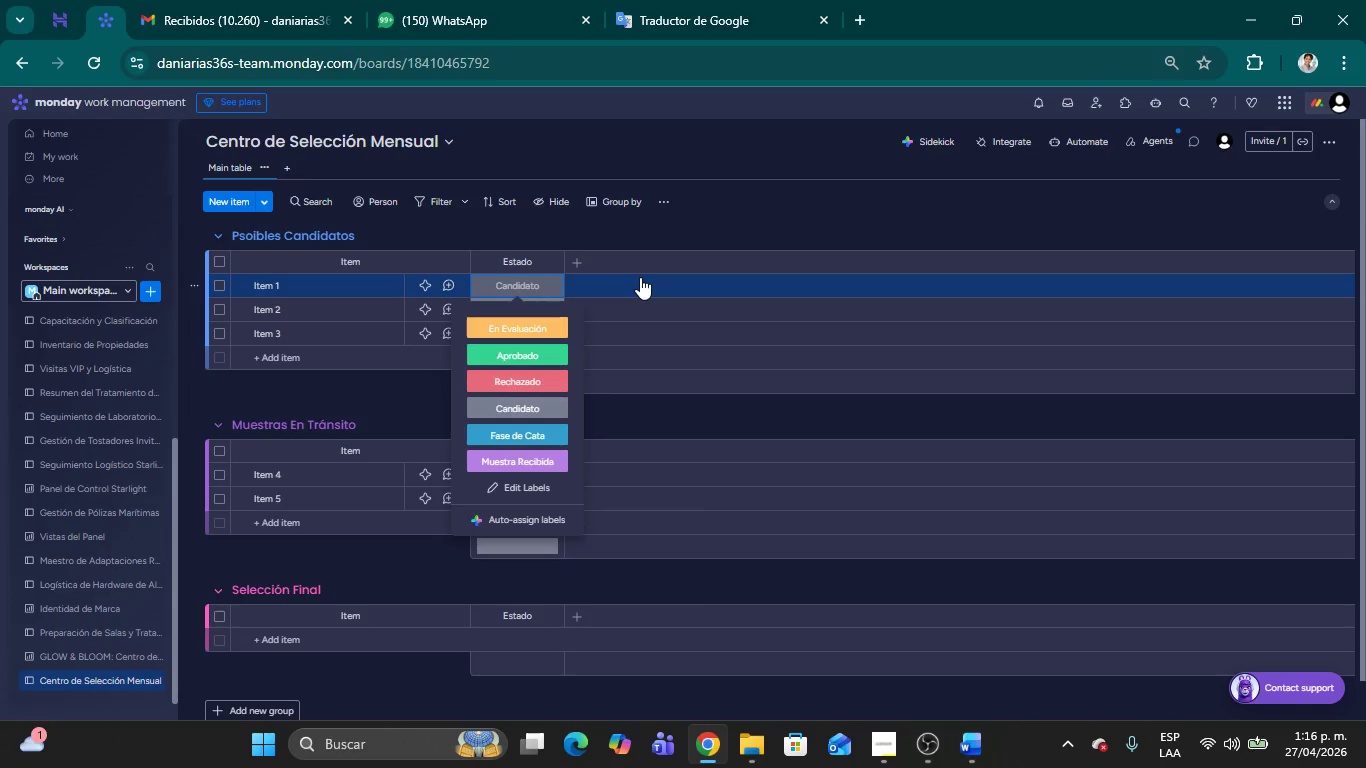 
wait(5.22)
 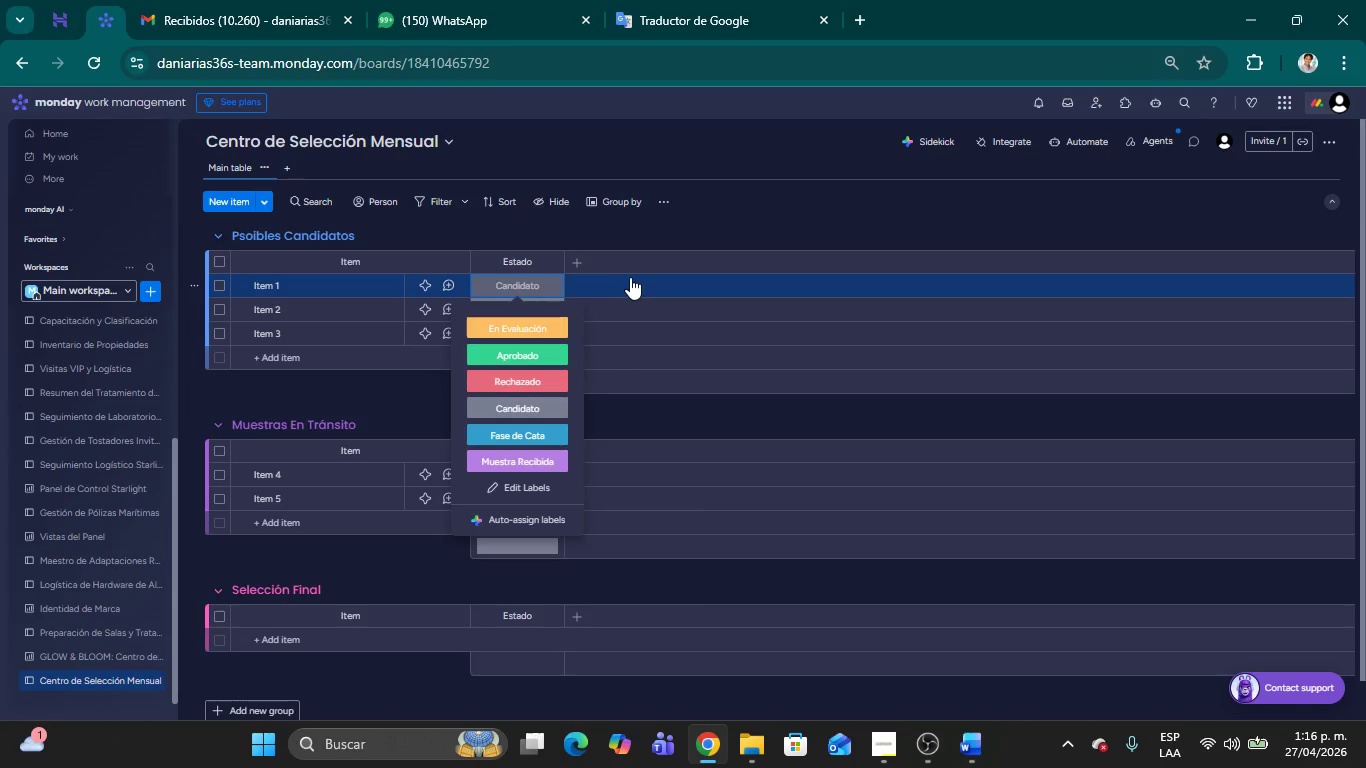 
left_click([749, 225])
 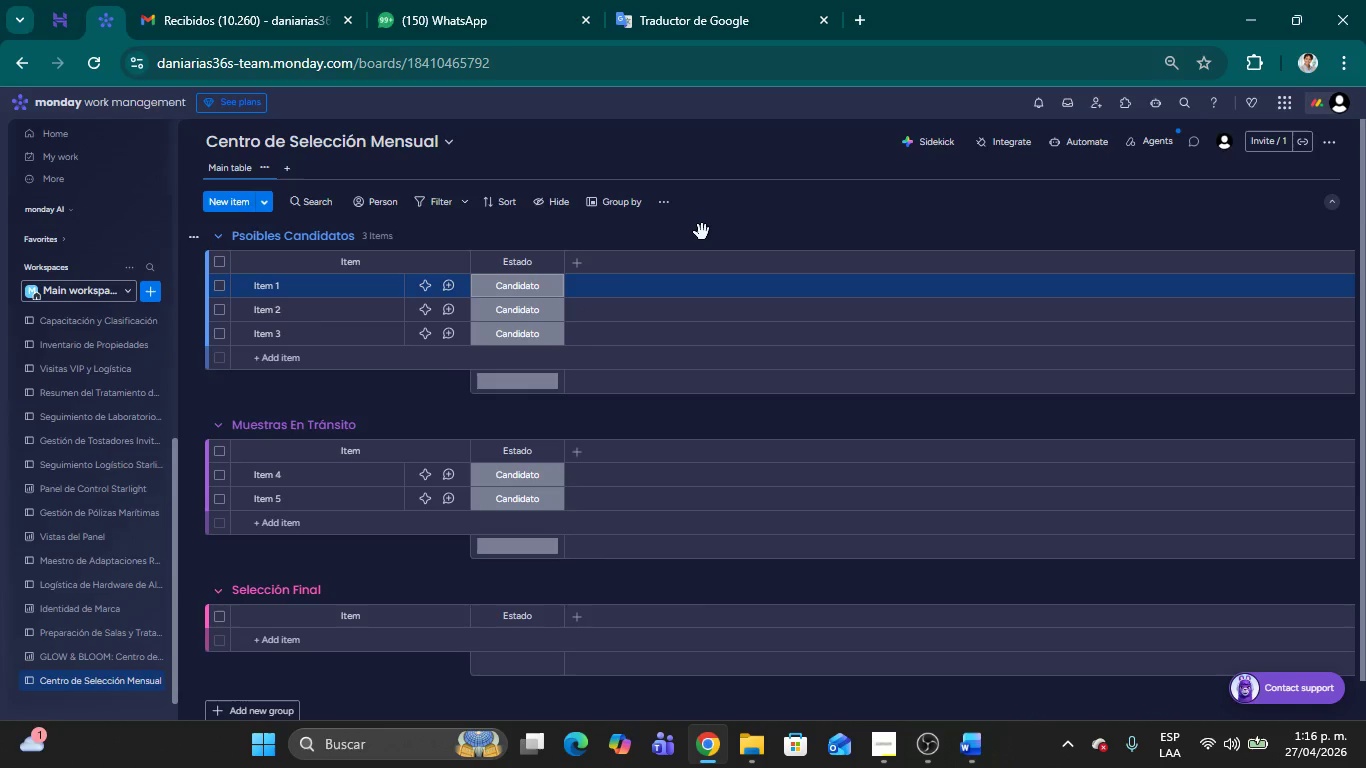 
left_click([578, 262])
 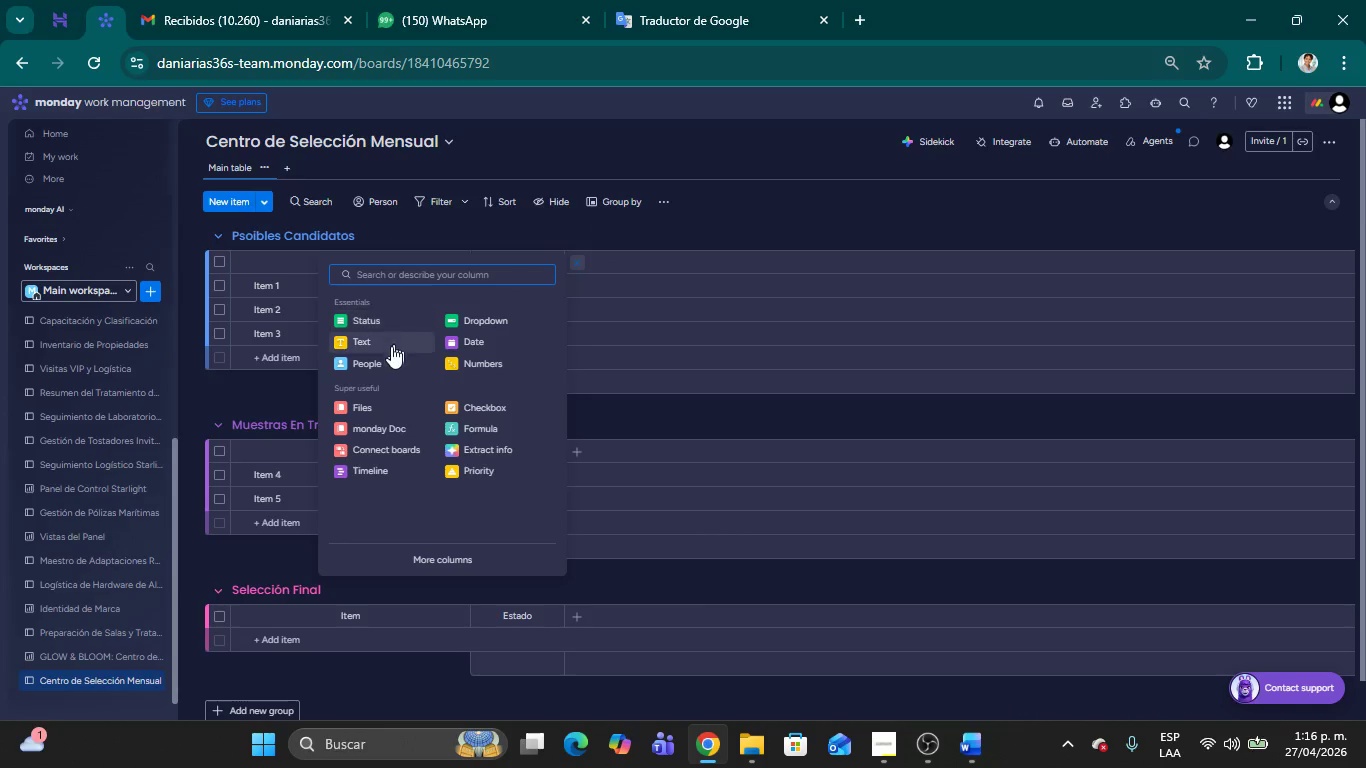 
left_click([385, 355])
 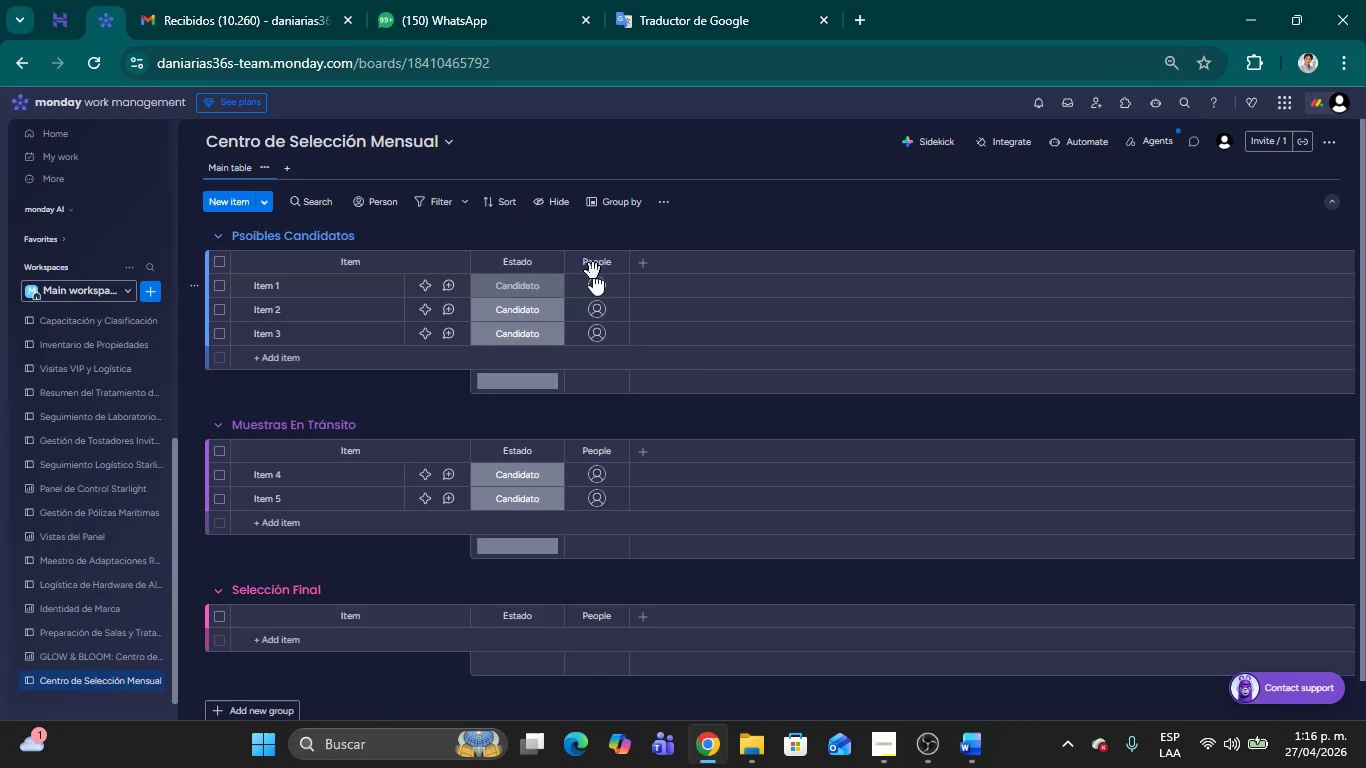 
double_click([593, 263])
 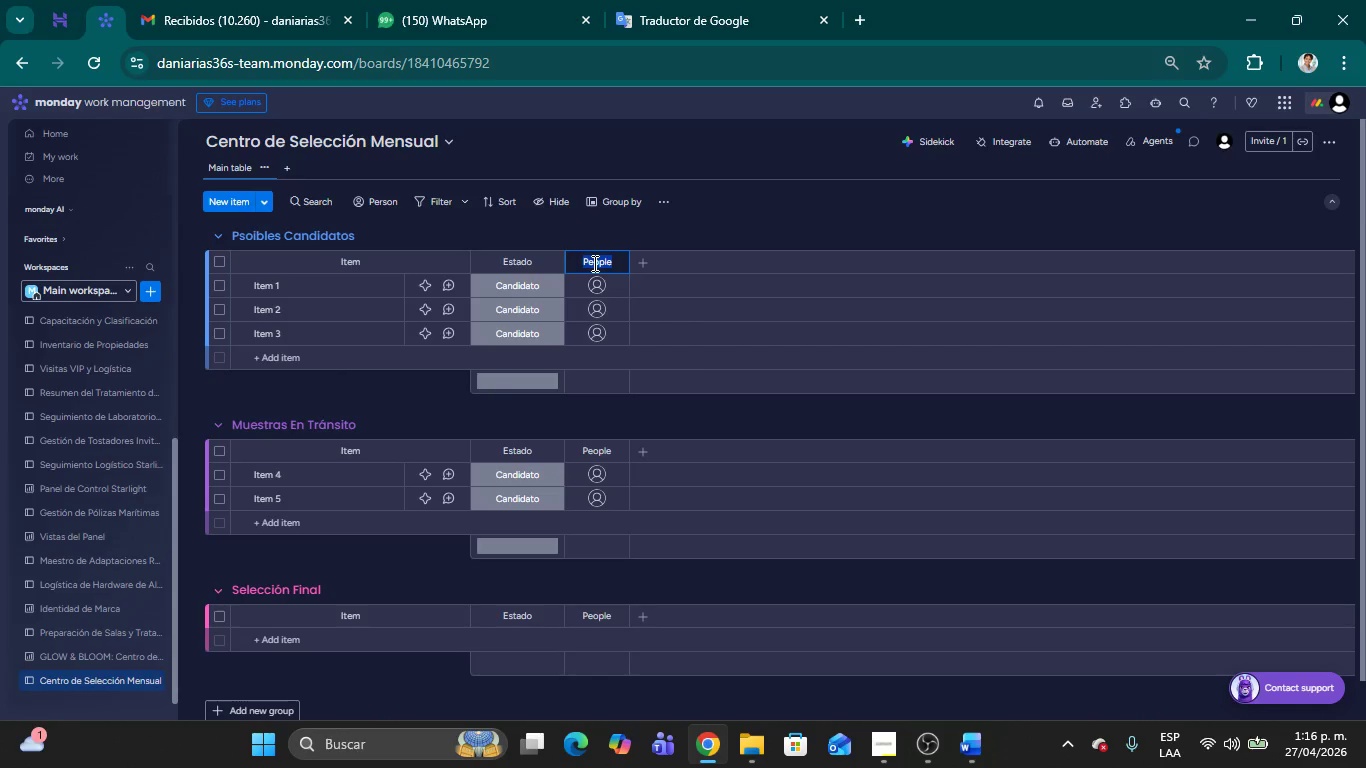 
type(Catador Principal)
 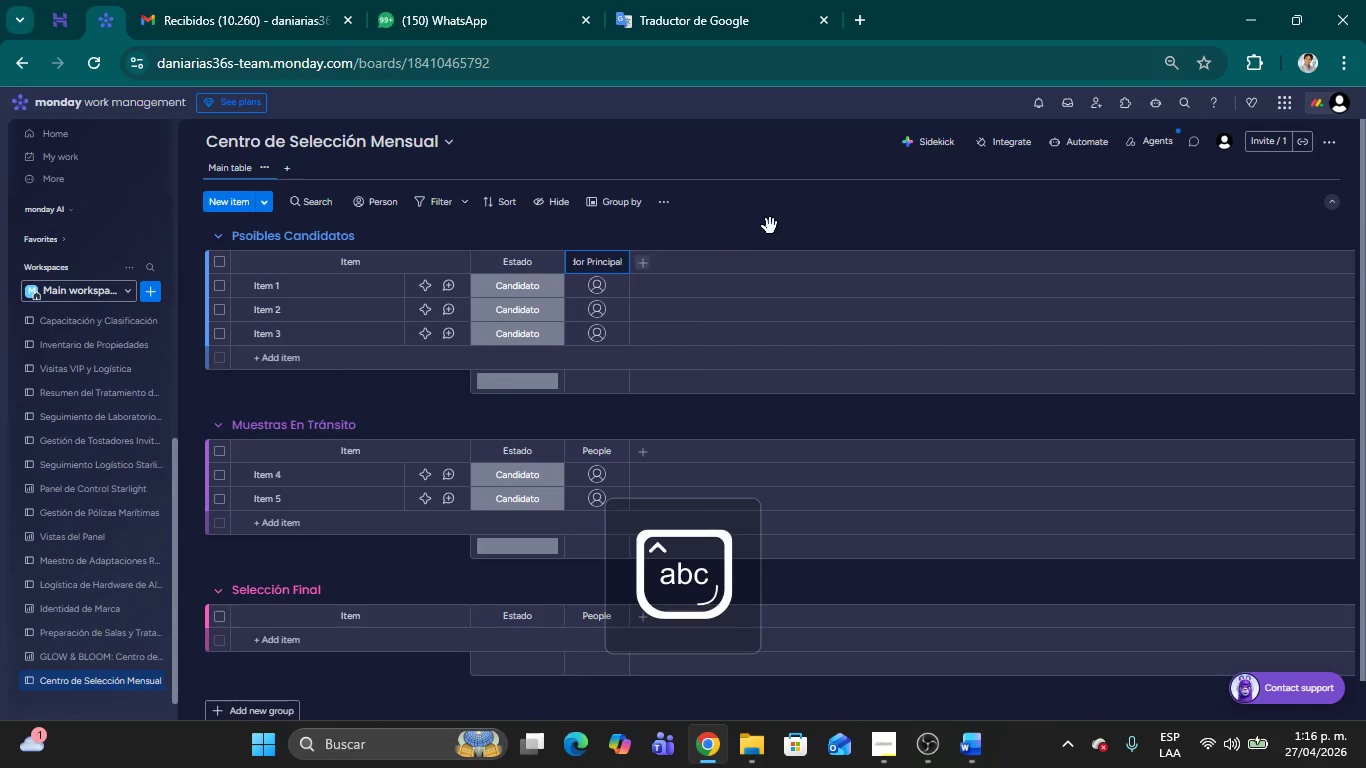 
left_click([776, 225])
 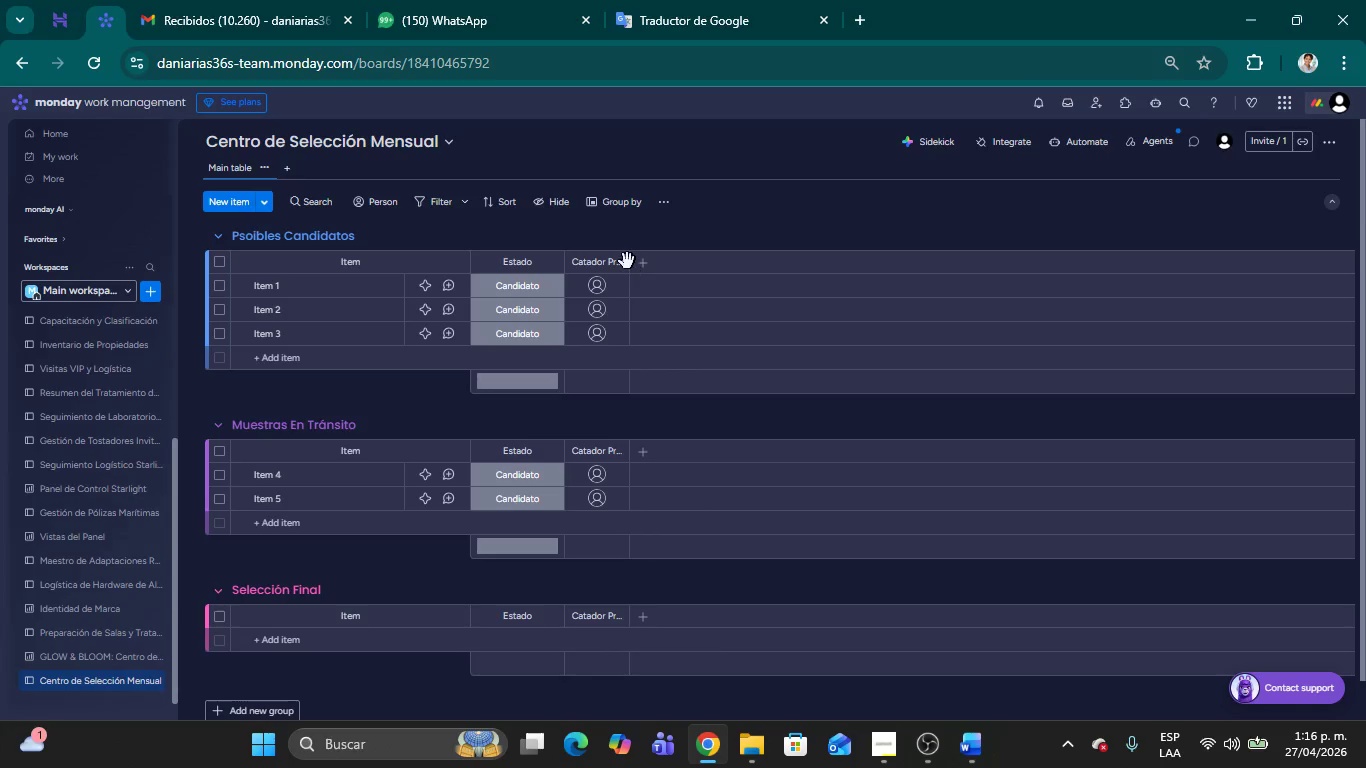 
left_click_drag(start_coordinate=[627, 262], to_coordinate=[685, 263])
 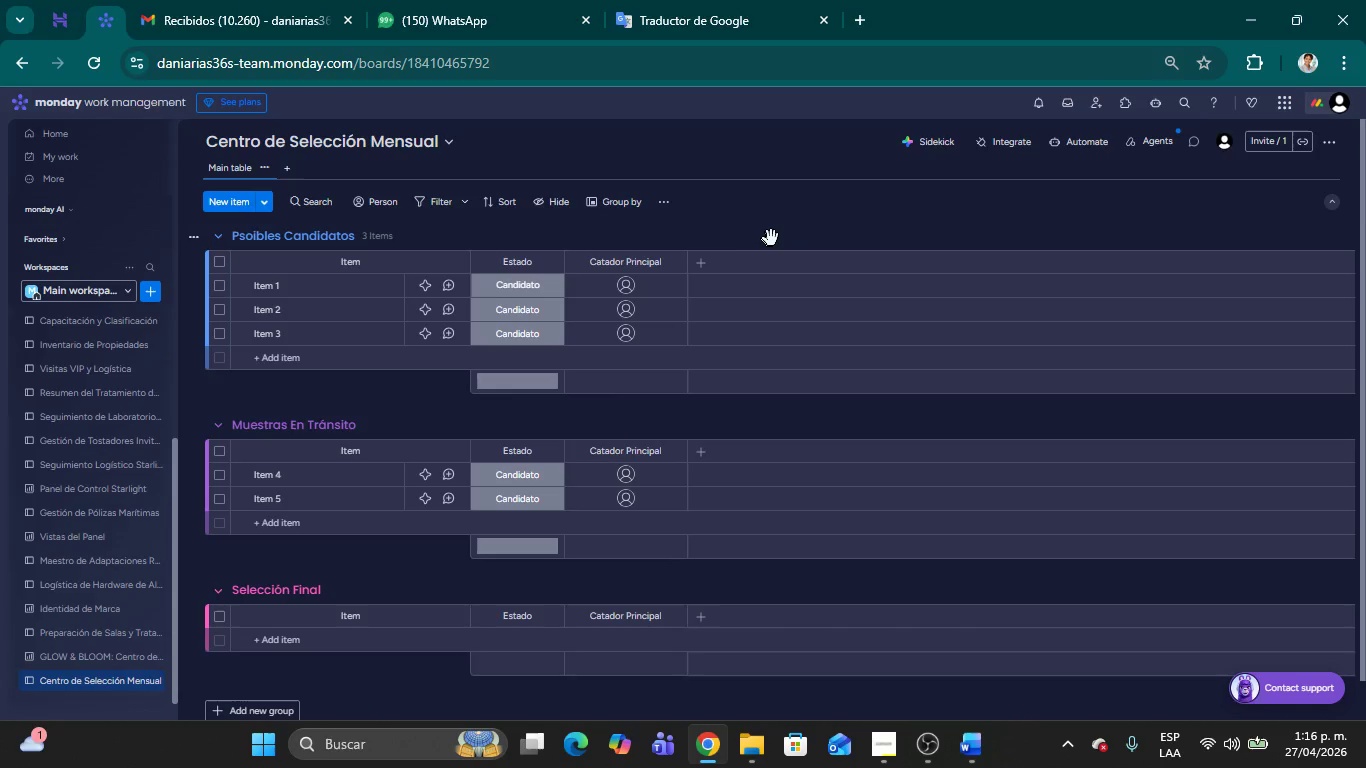 
left_click([775, 235])
 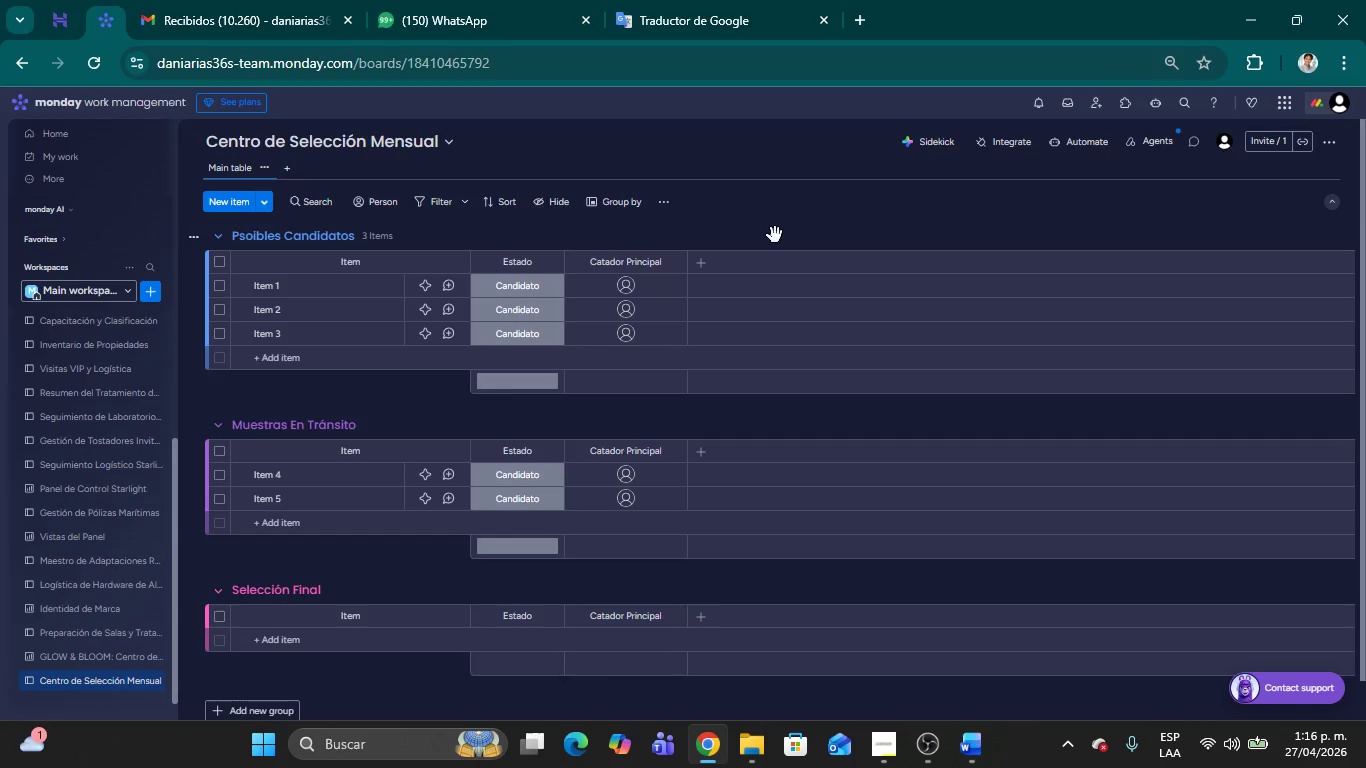 
wait(12.39)
 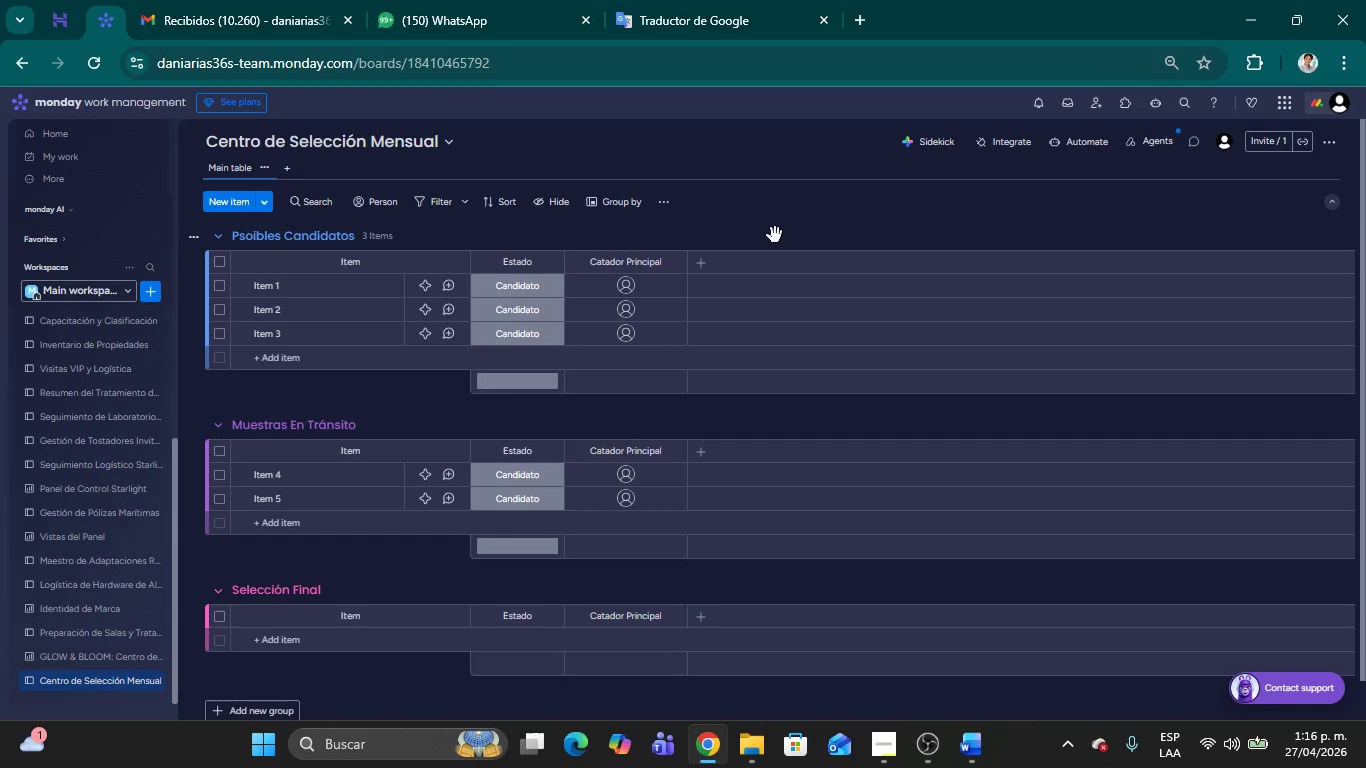 
left_click([702, 267])
 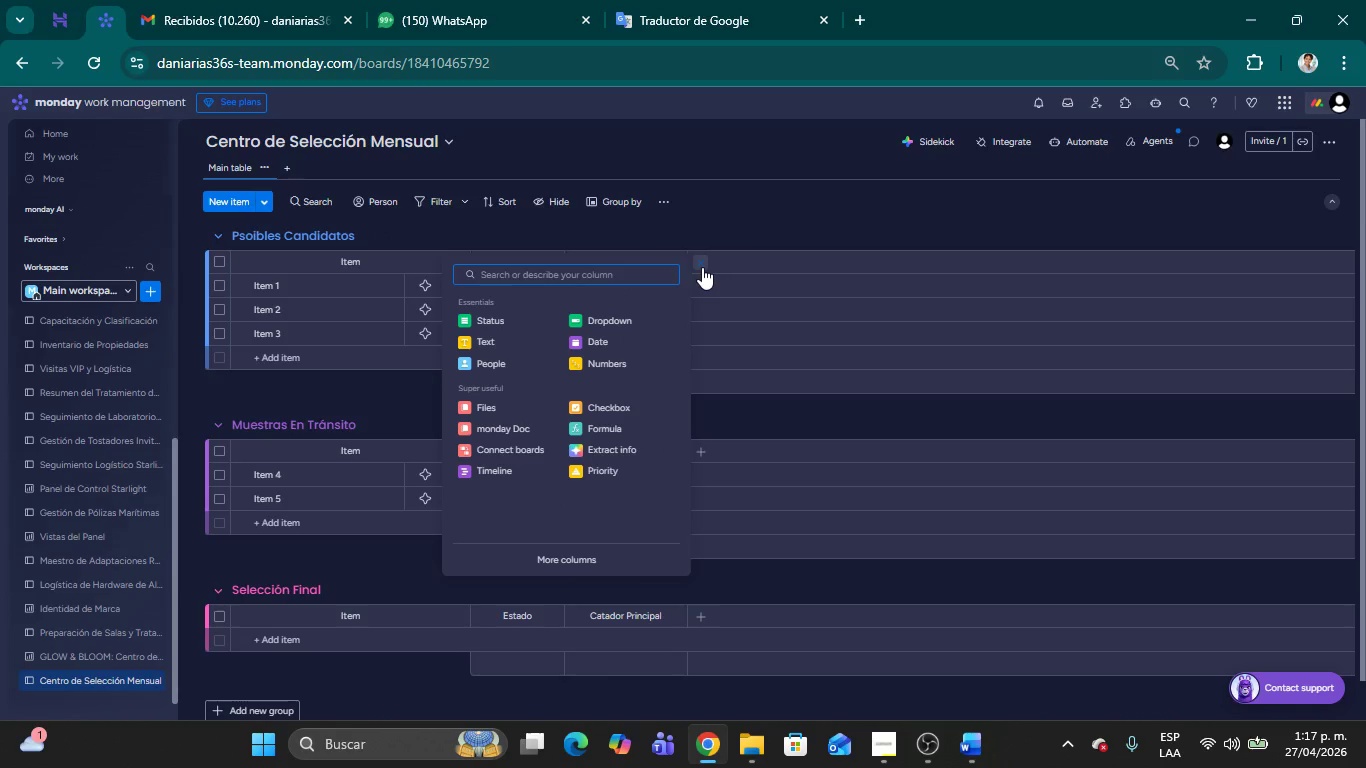 
type(ra)
 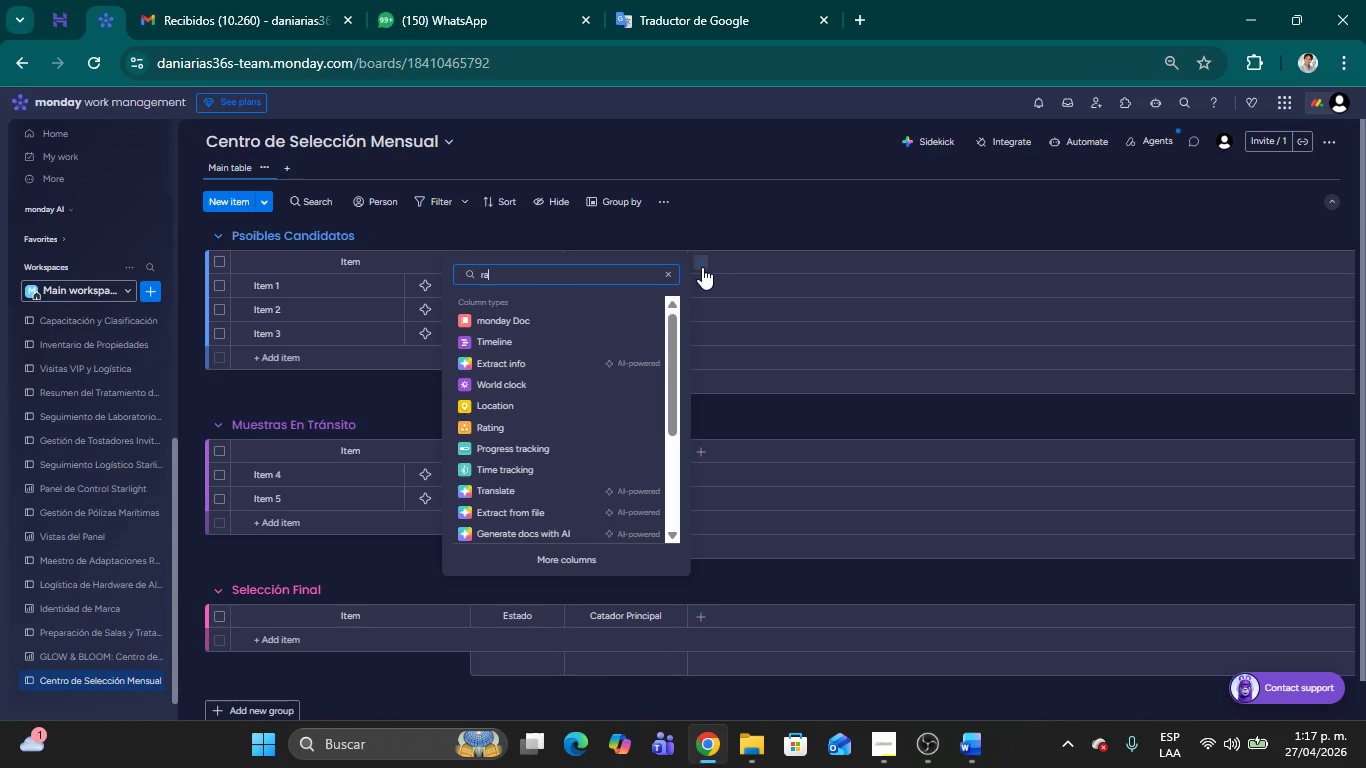 
left_click([520, 424])
 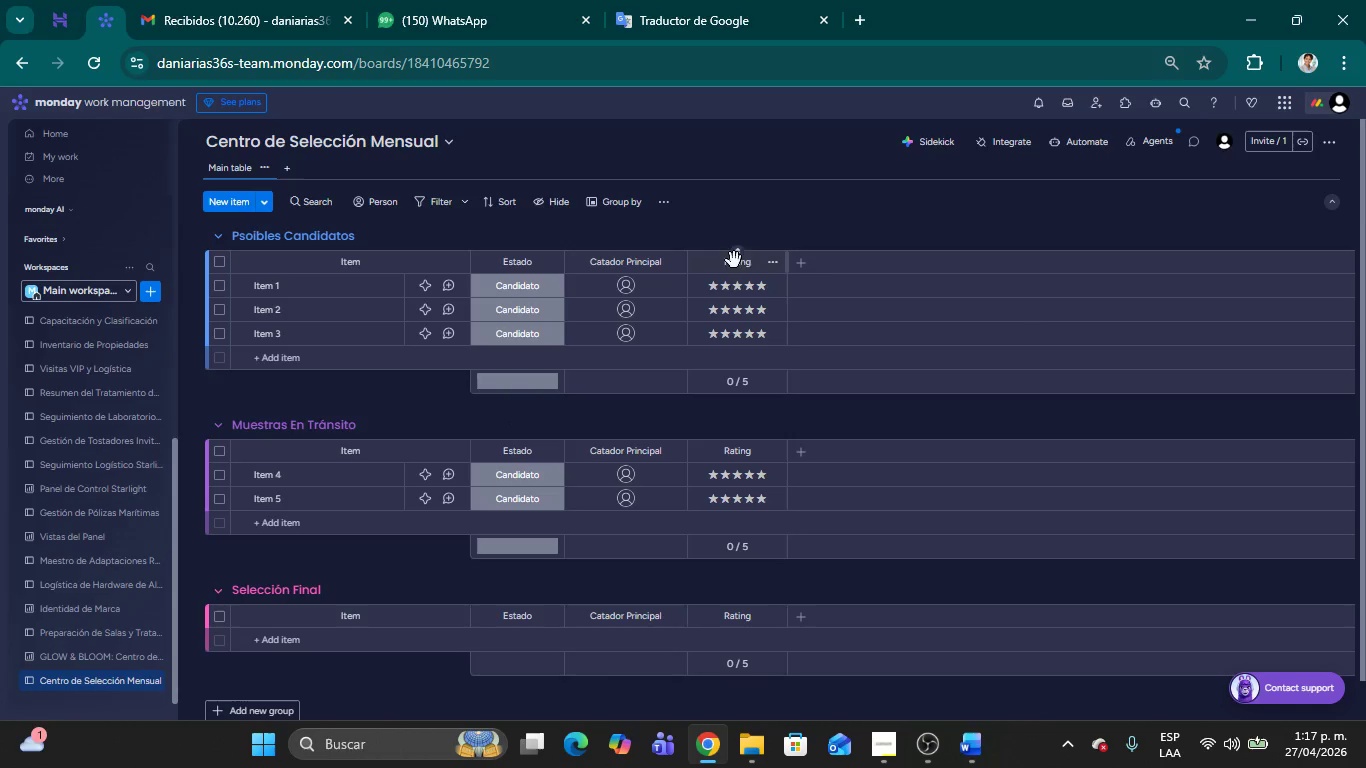 
double_click([731, 267])
 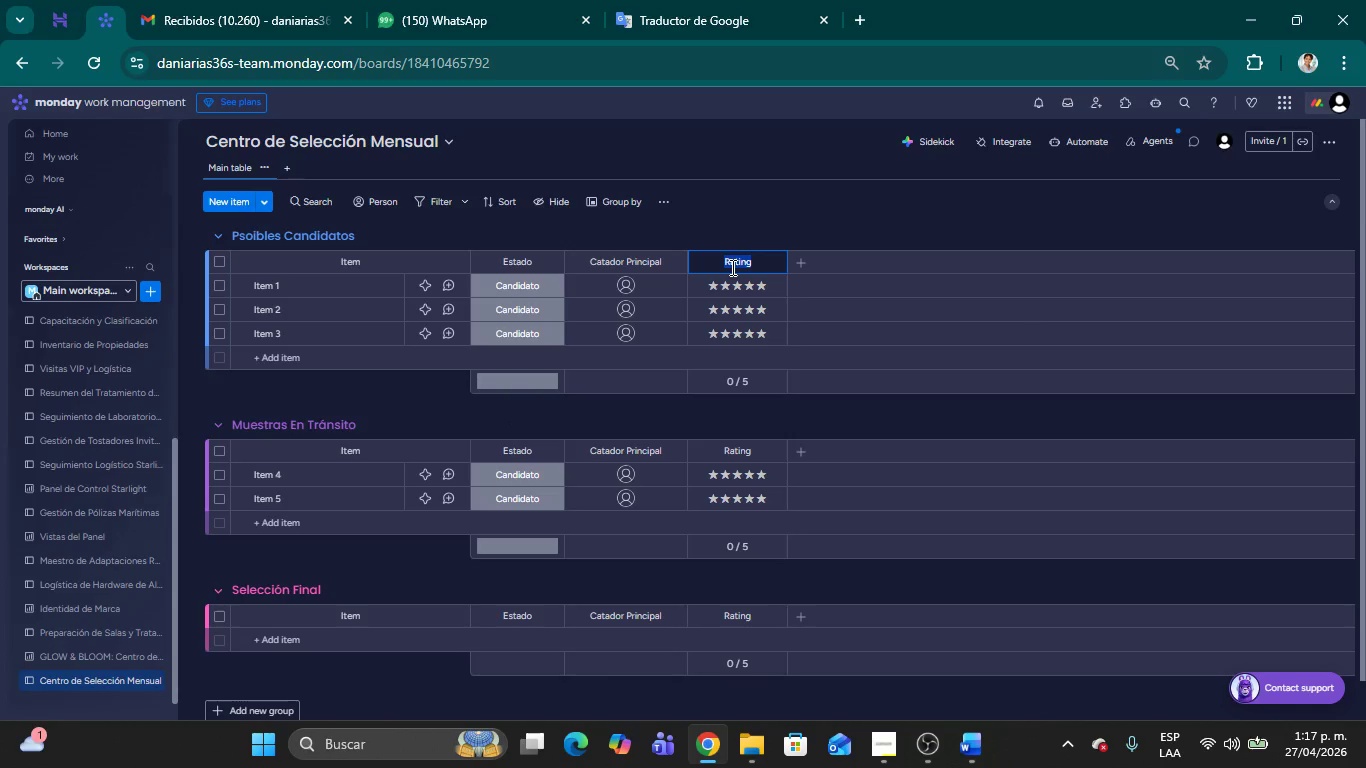 
type(Nivel de Picante )
 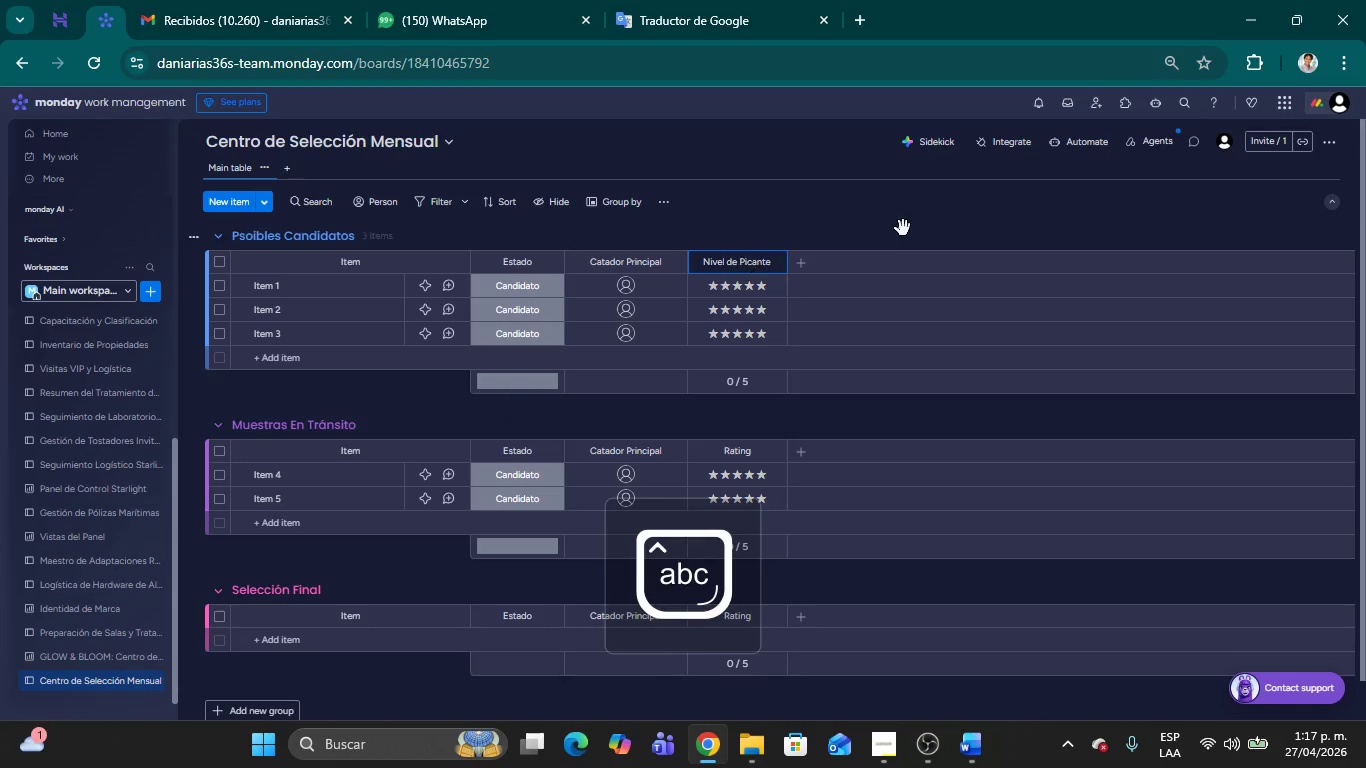 
left_click([903, 228])
 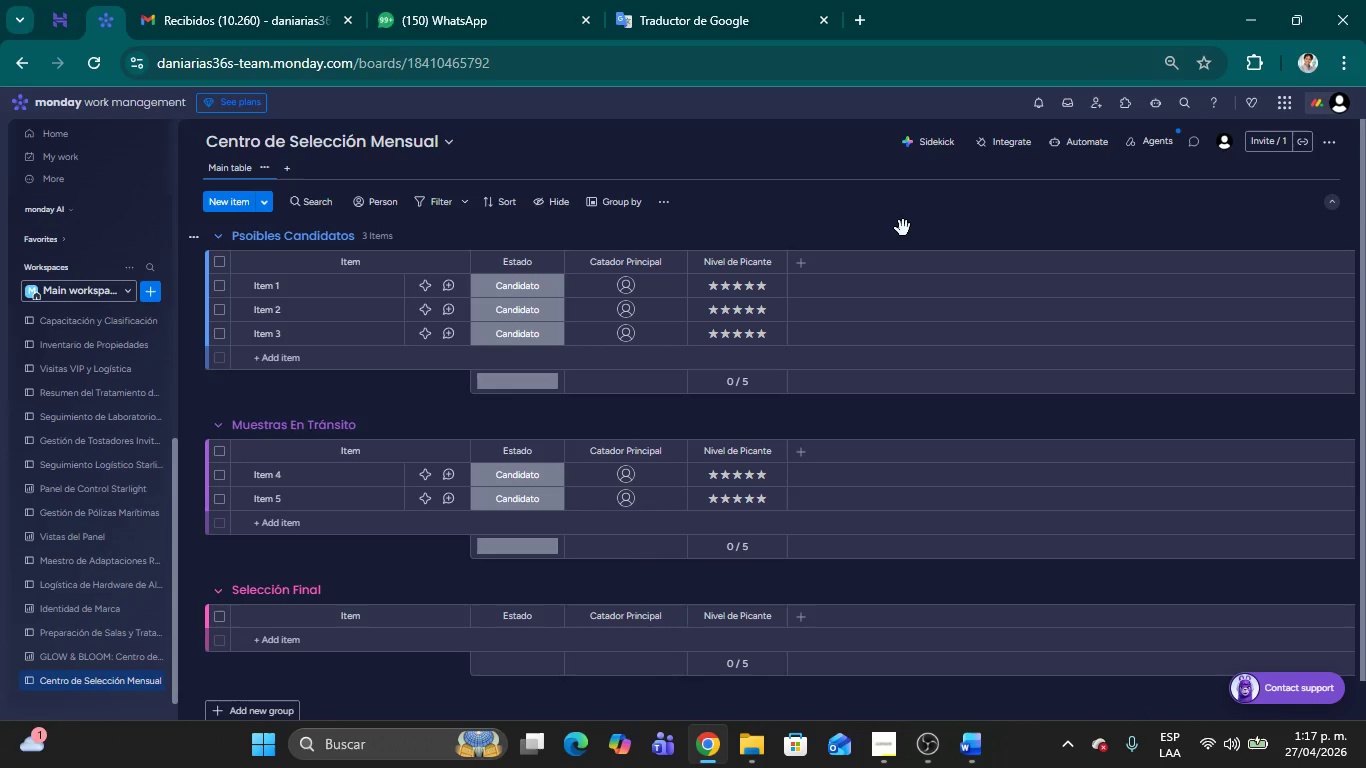 
wait(6.66)
 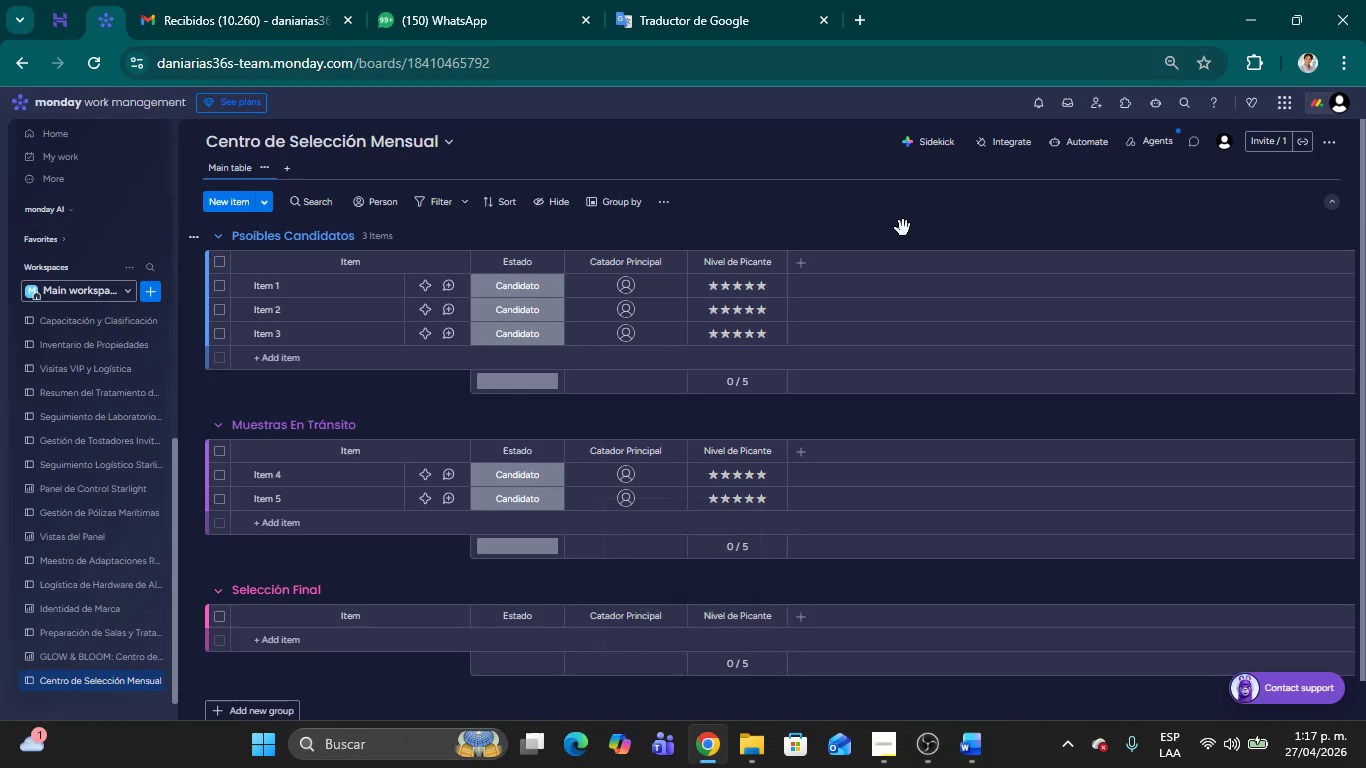 
left_click([795, 261])
 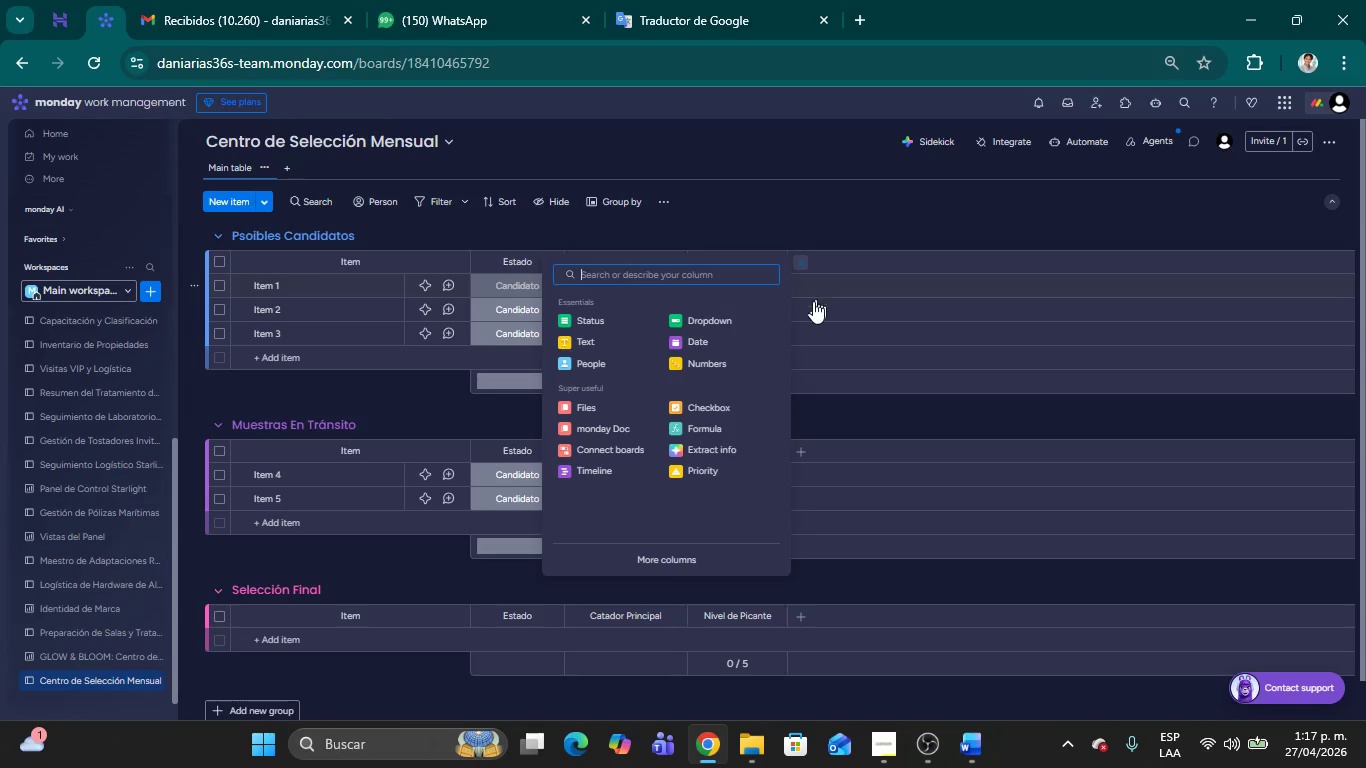 
left_click([738, 315])
 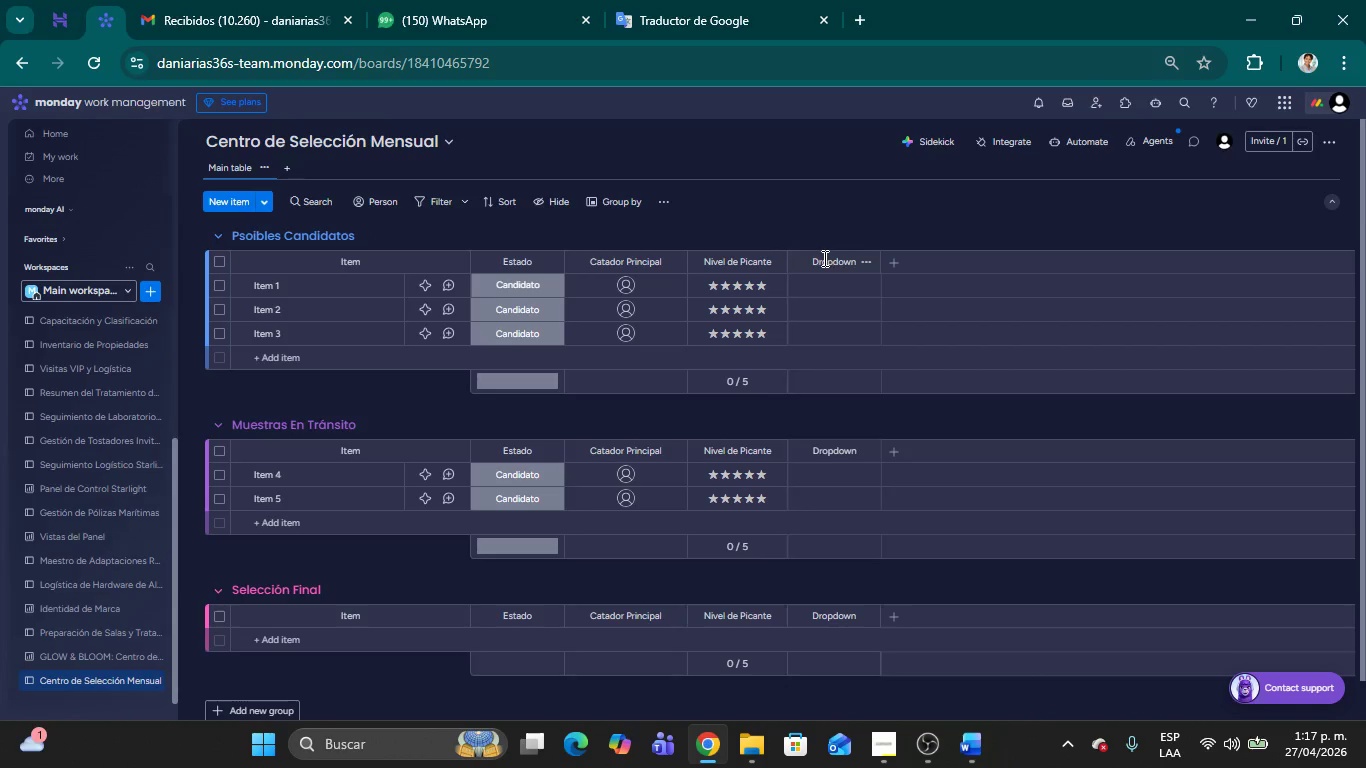 
left_click([823, 258])
 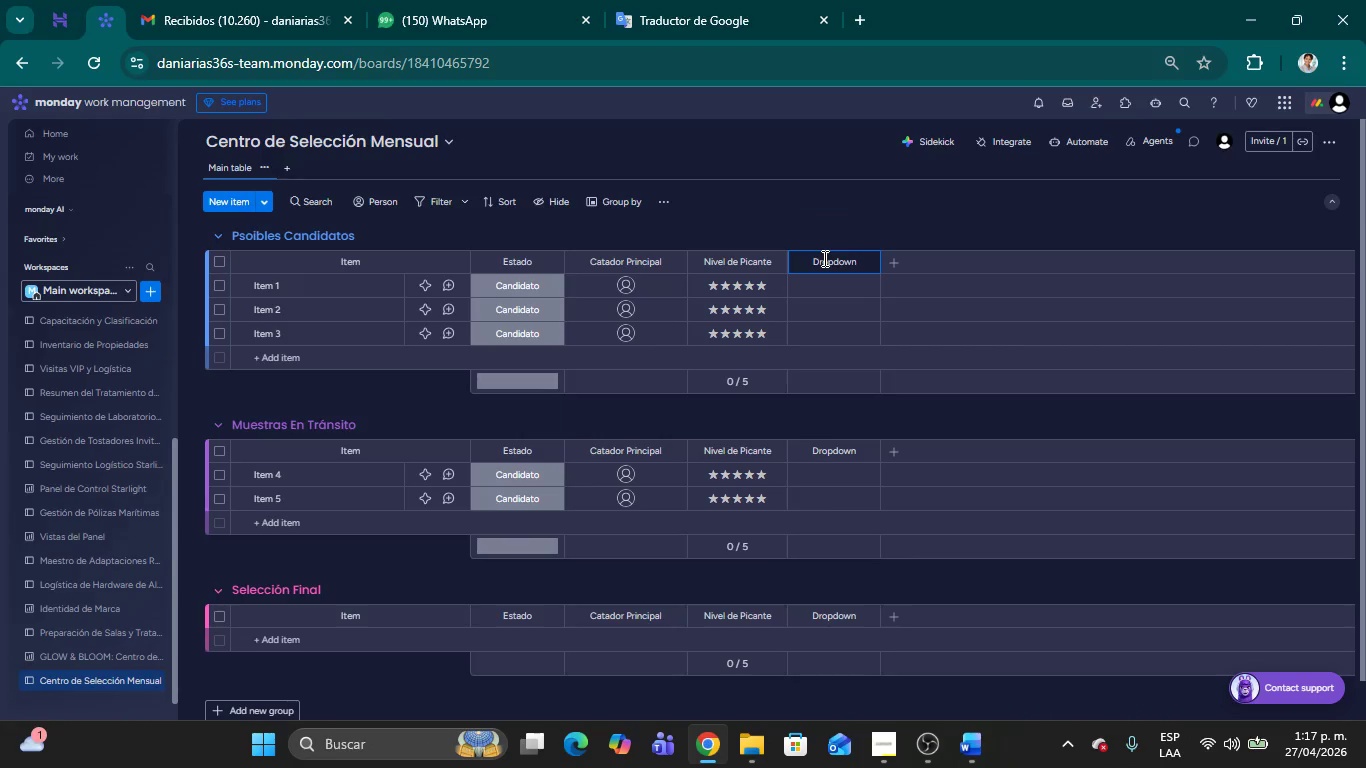 
key(Backspace)
key(Backspace)
key(Backspace)
key(Backspace)
key(Backspace)
key(Backspace)
key(Backspace)
key(Backspace)
type(Pwerfil de Sabor)
 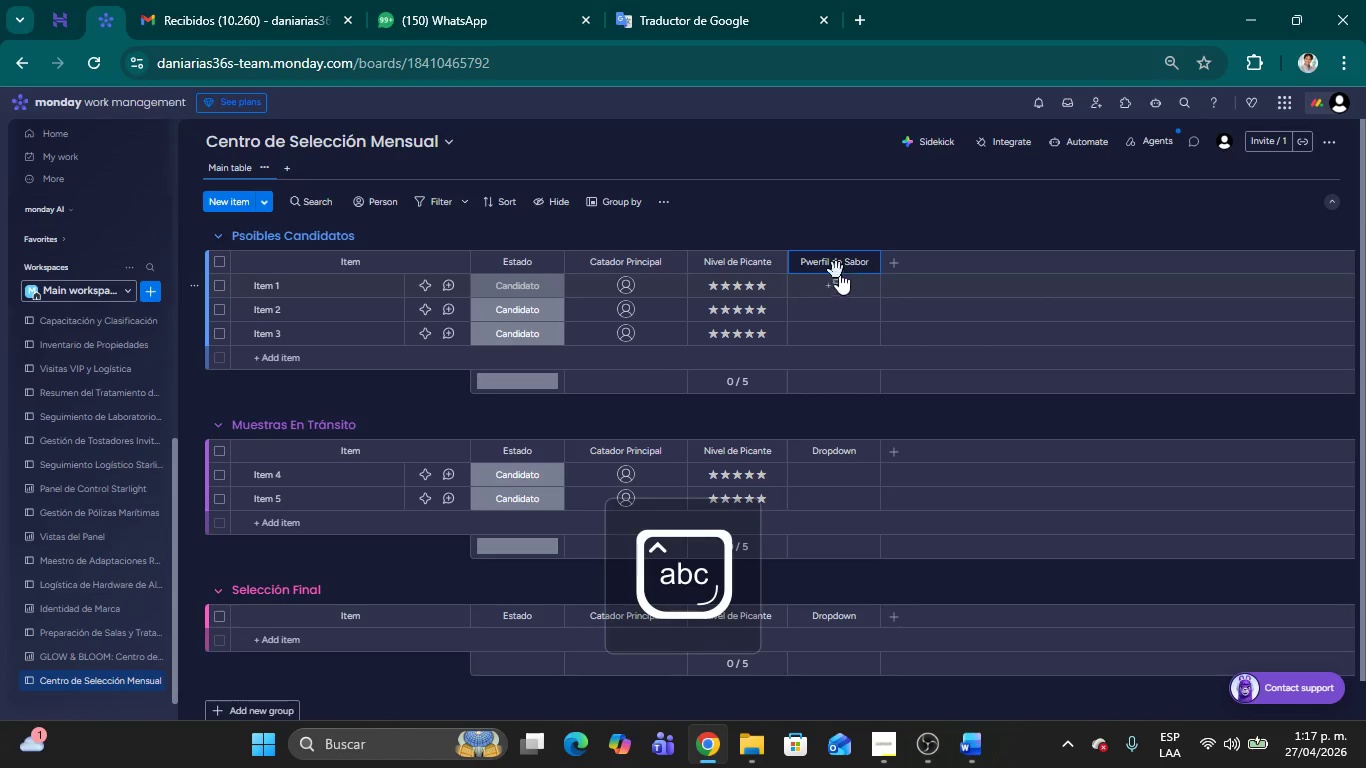 
left_click([808, 263])
 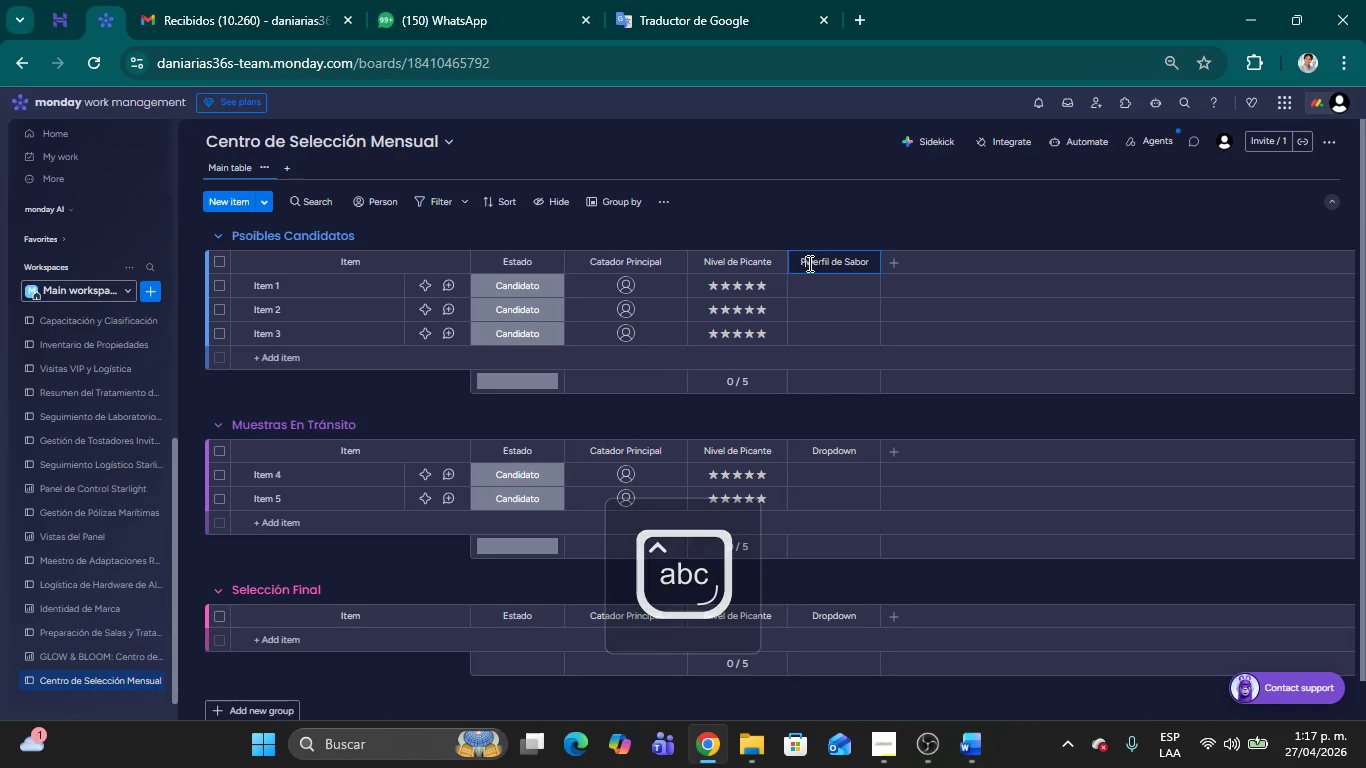 
key(Delete)
 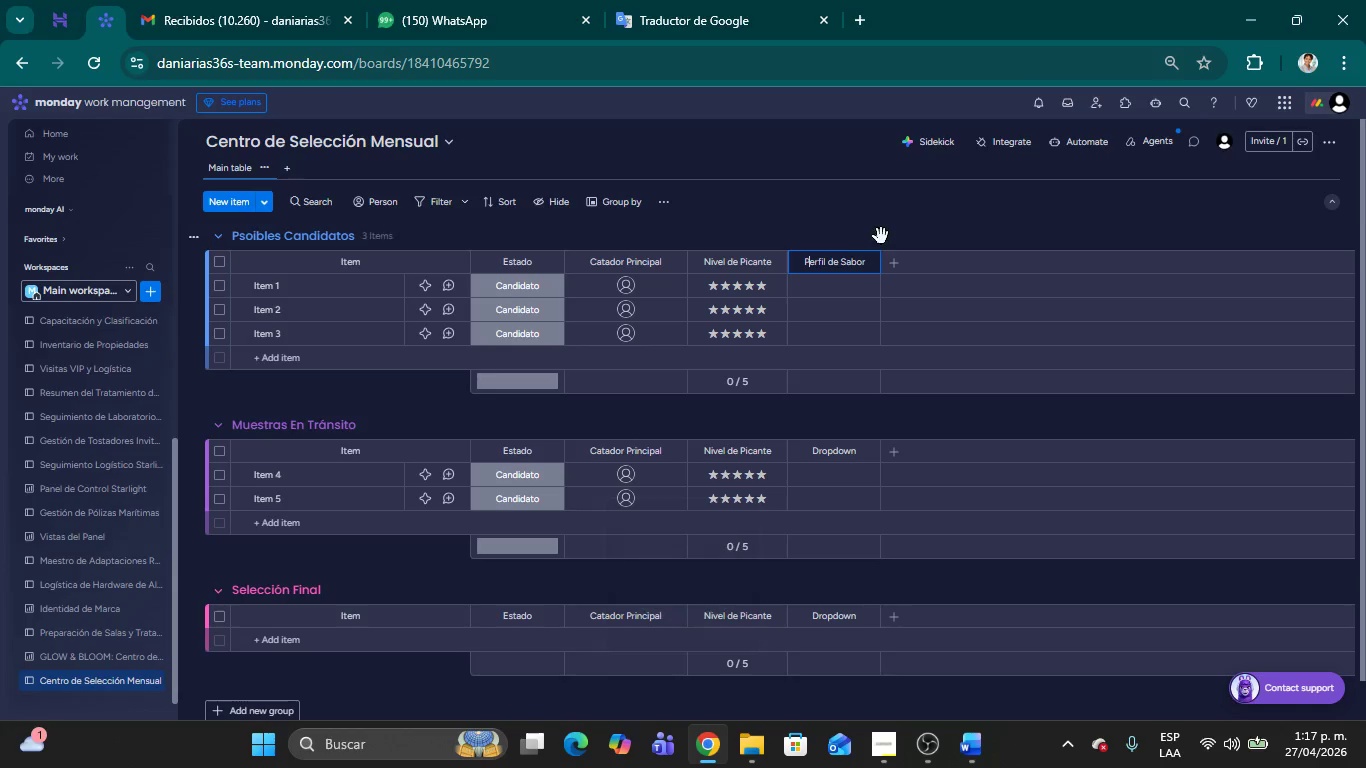 
left_click([881, 234])
 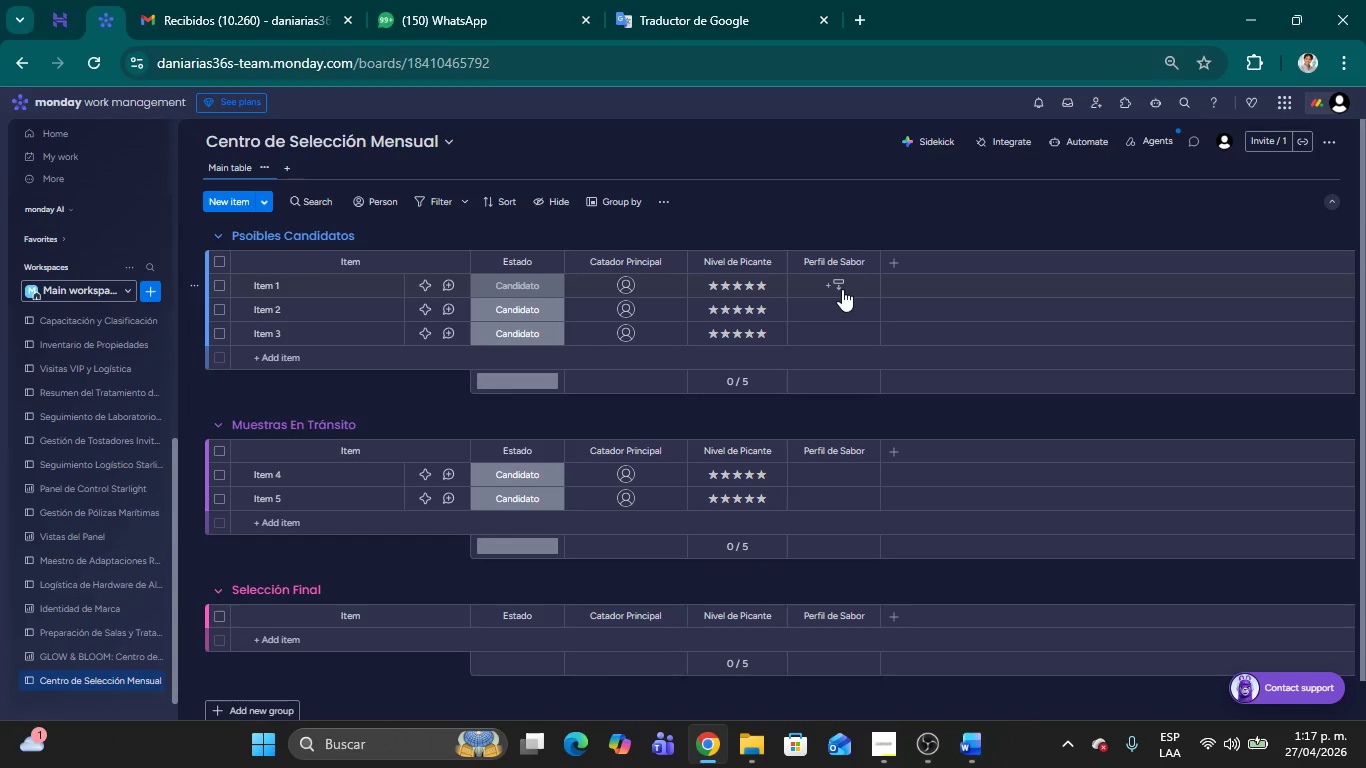 
left_click([842, 289])
 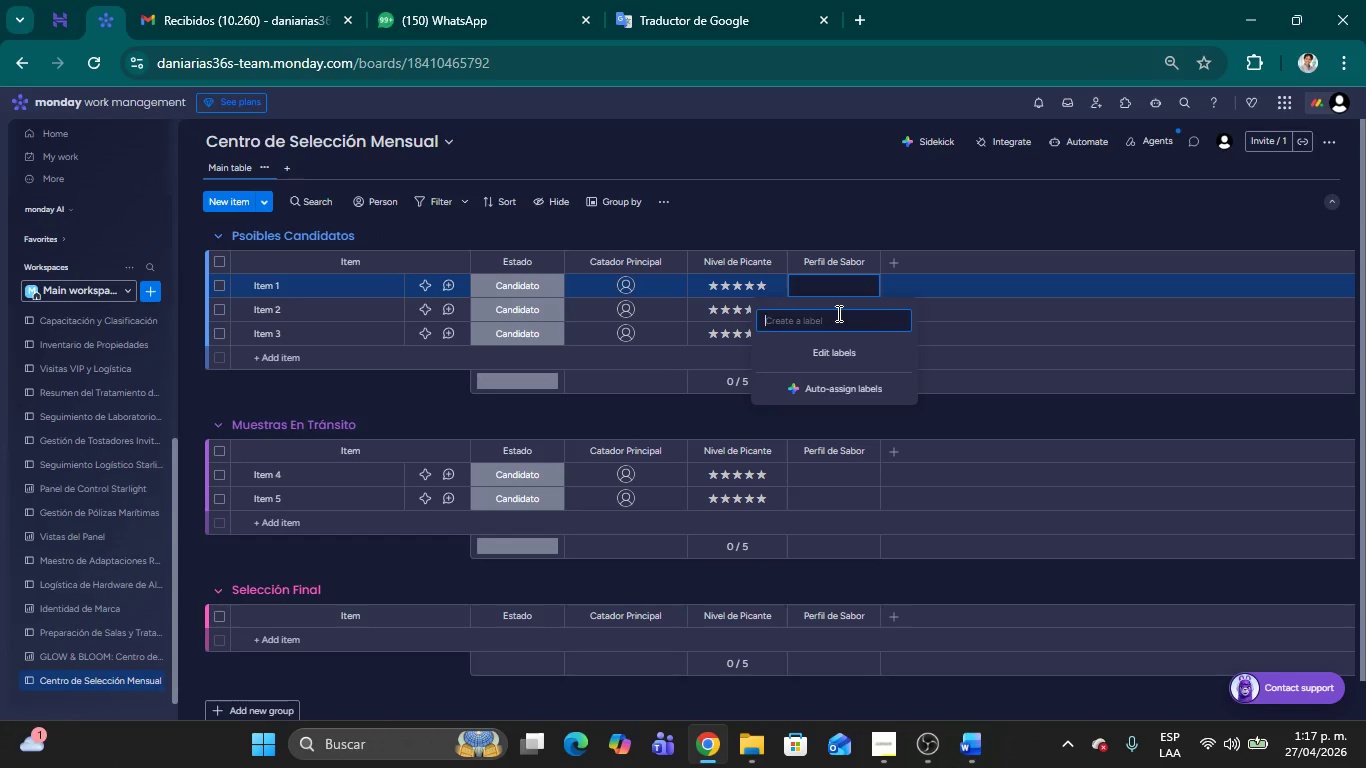 
type(Ahomado)
key(Backspace)
key(Backspace)
key(Backspace)
key(Backspace)
key(Backspace)
type(umado)
 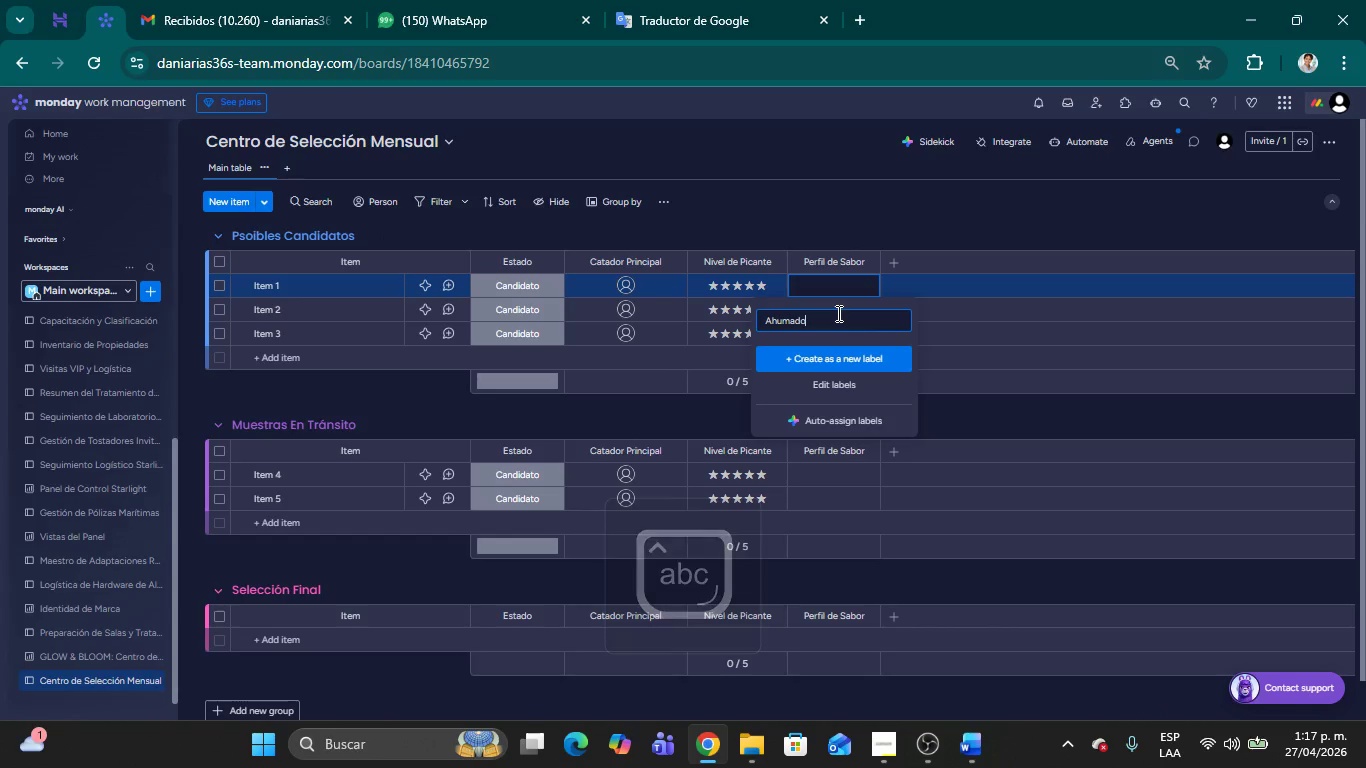 
key(Enter)
 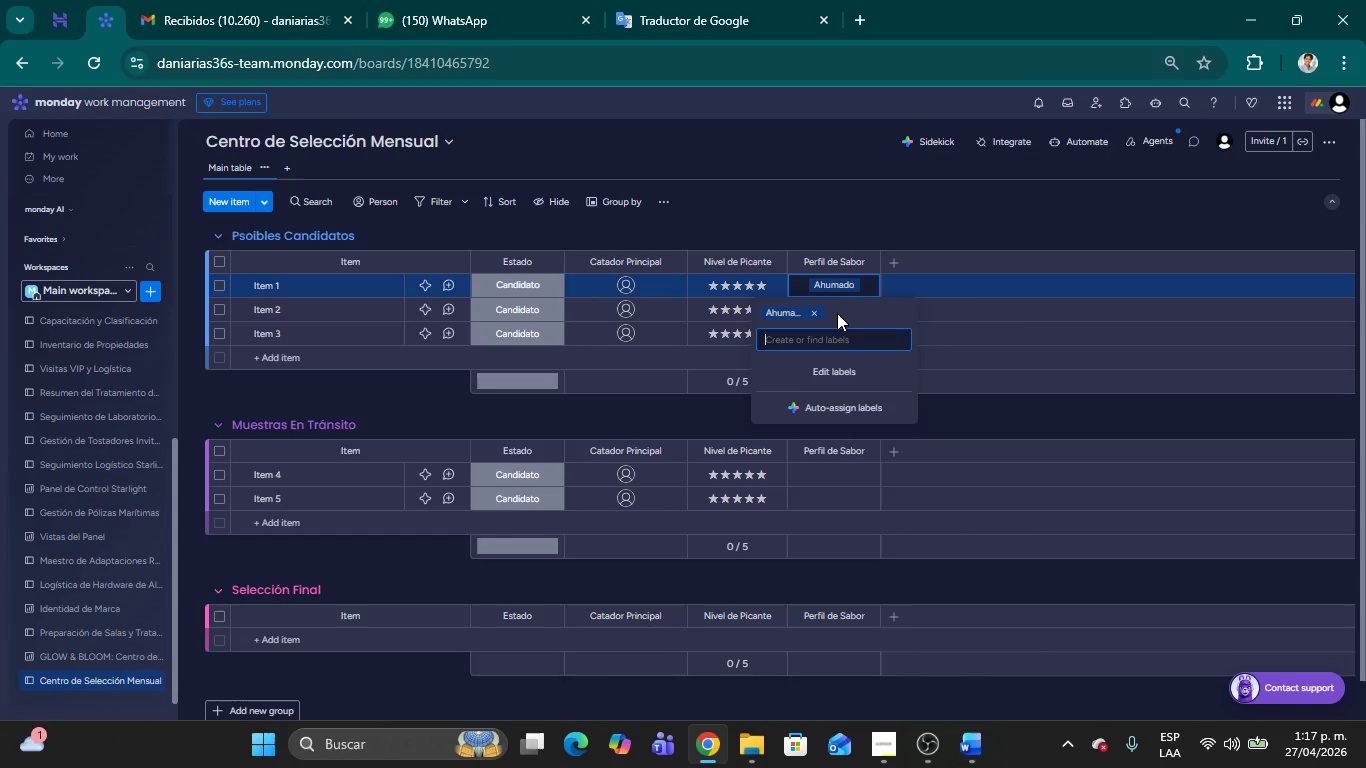 
type(Dulce)
 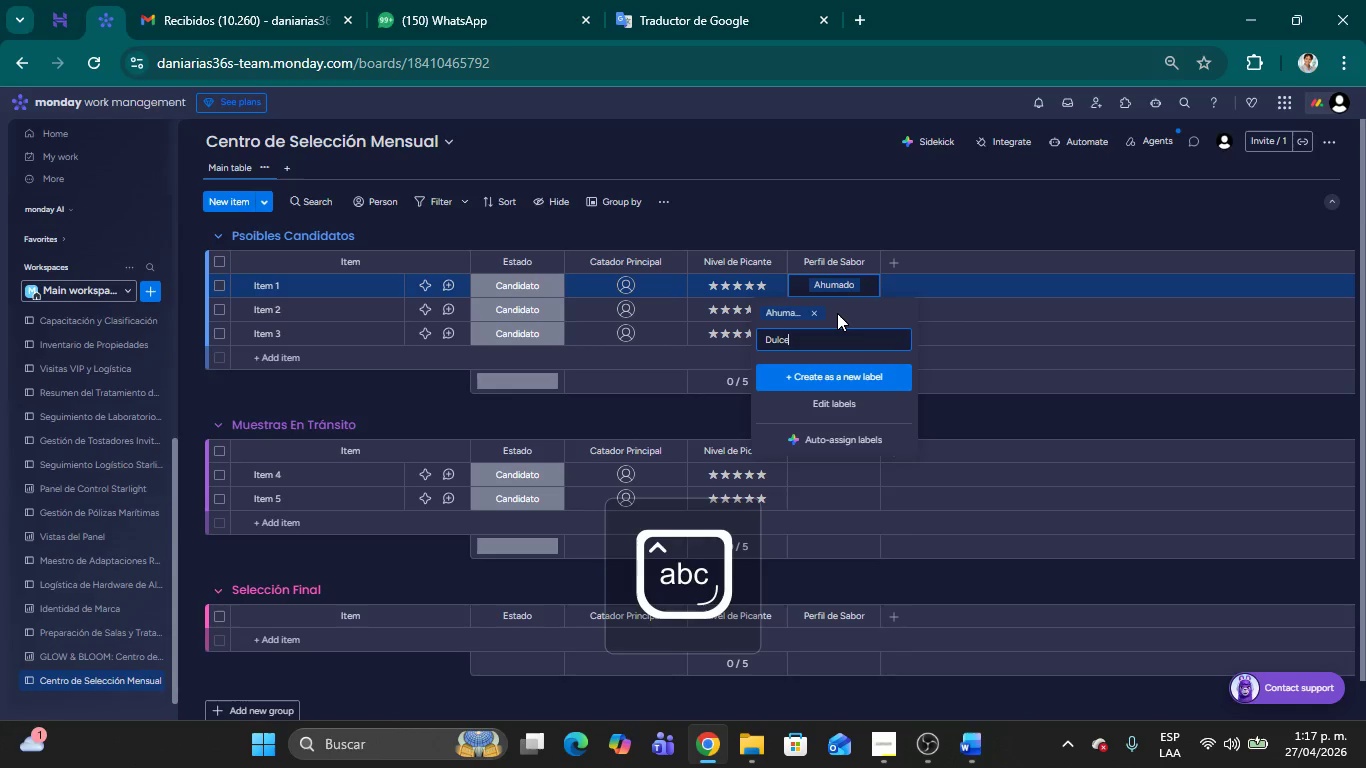 
key(Enter)
 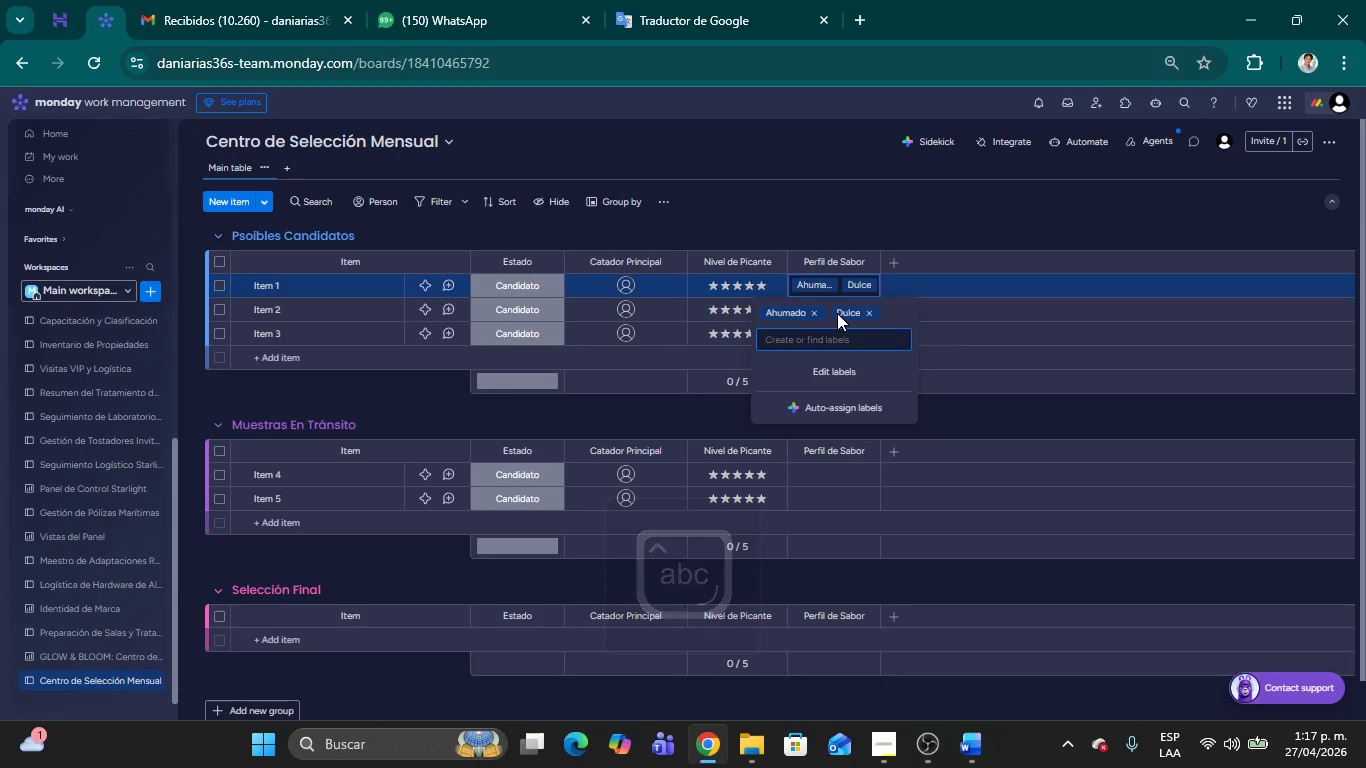 
type(Vinagre)
 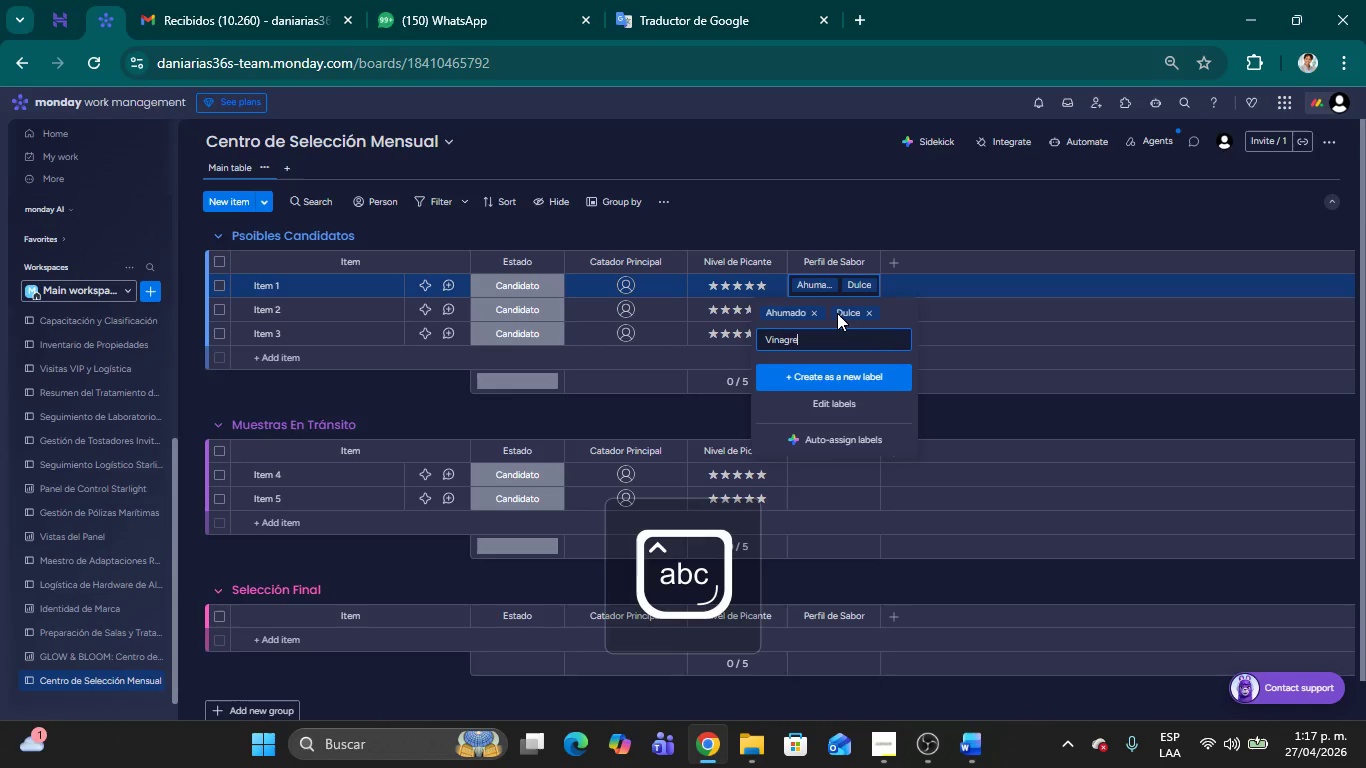 
key(Enter)
 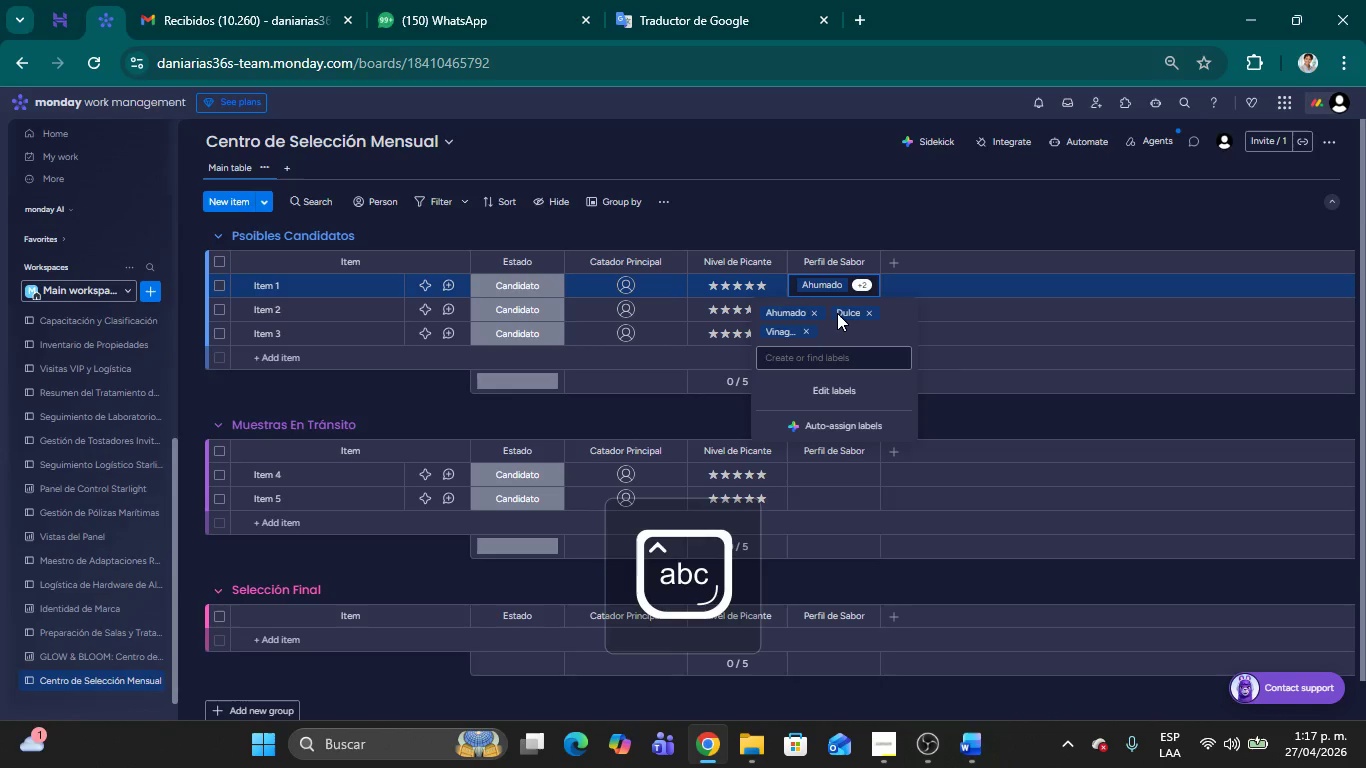 
type(Afrutado)
 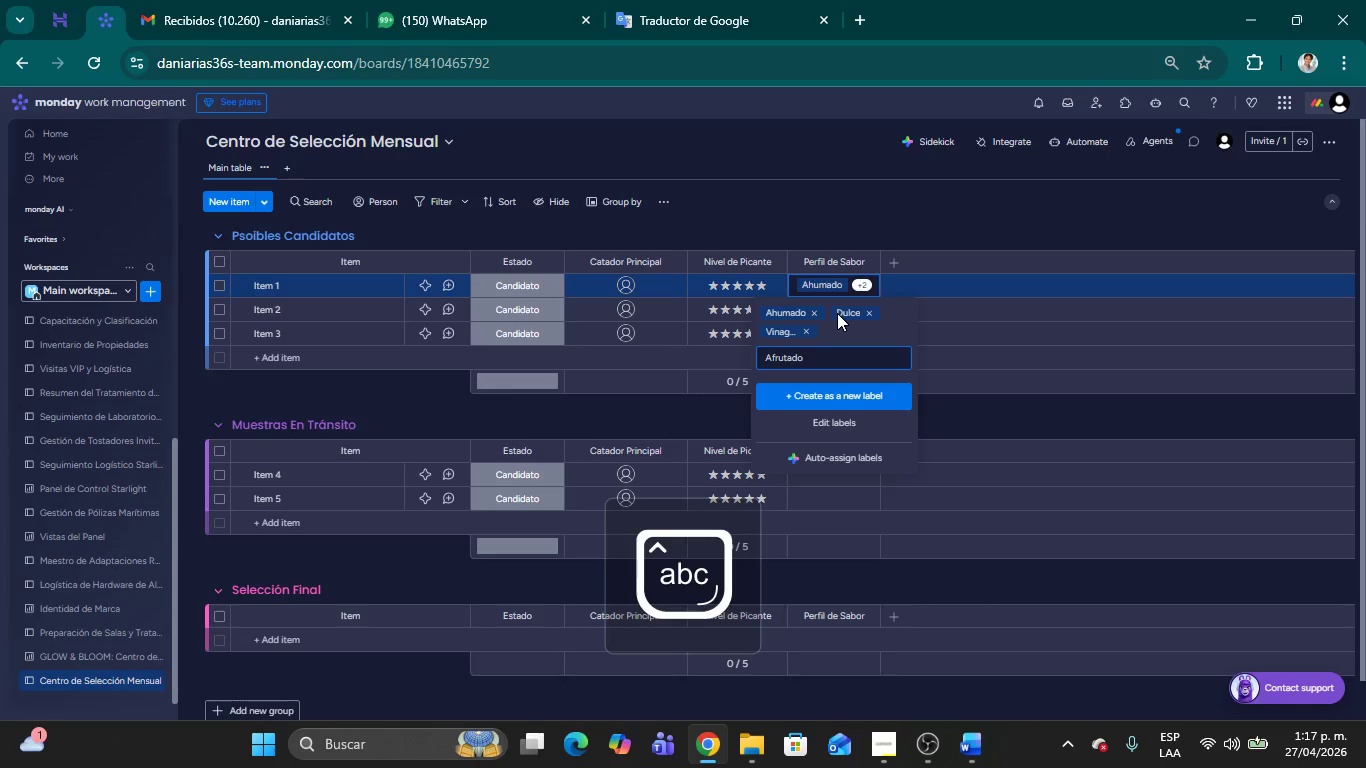 
key(Enter)
 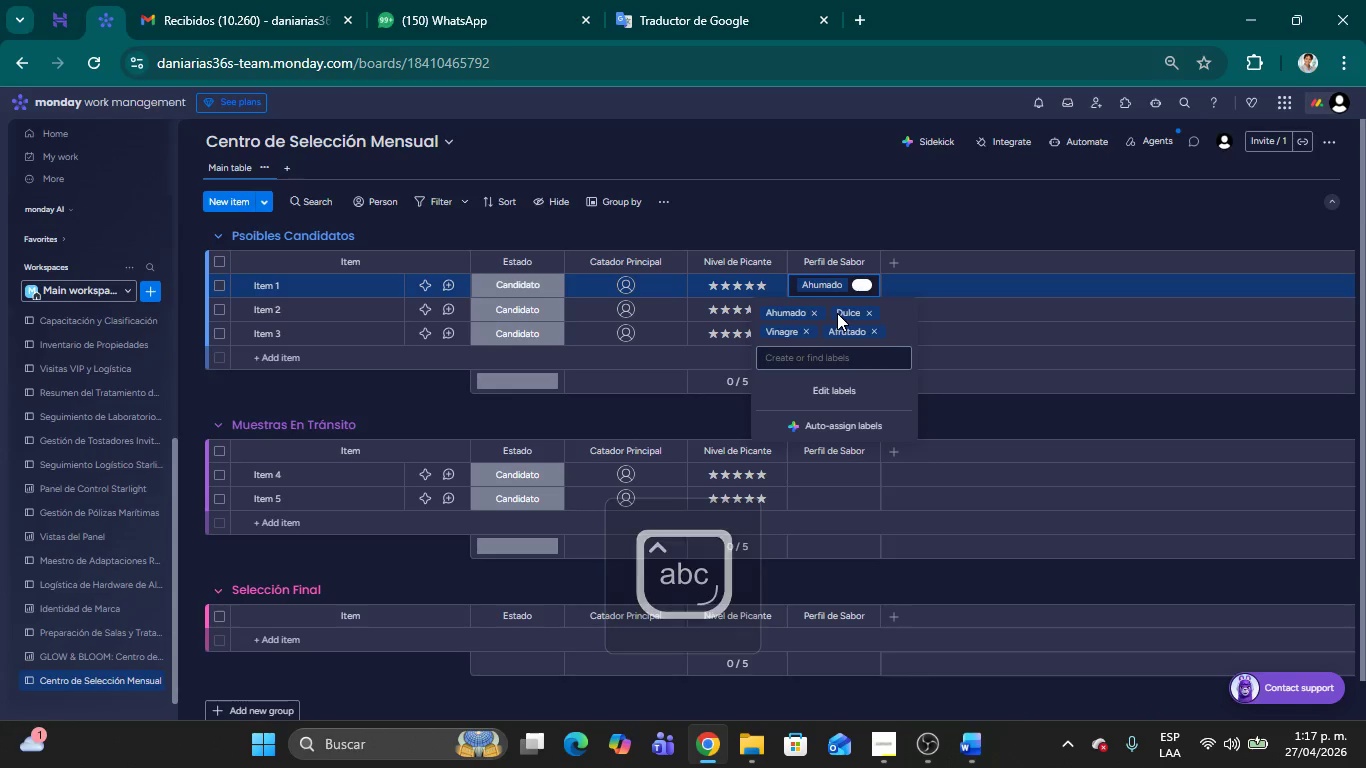 
type(Ajo)
 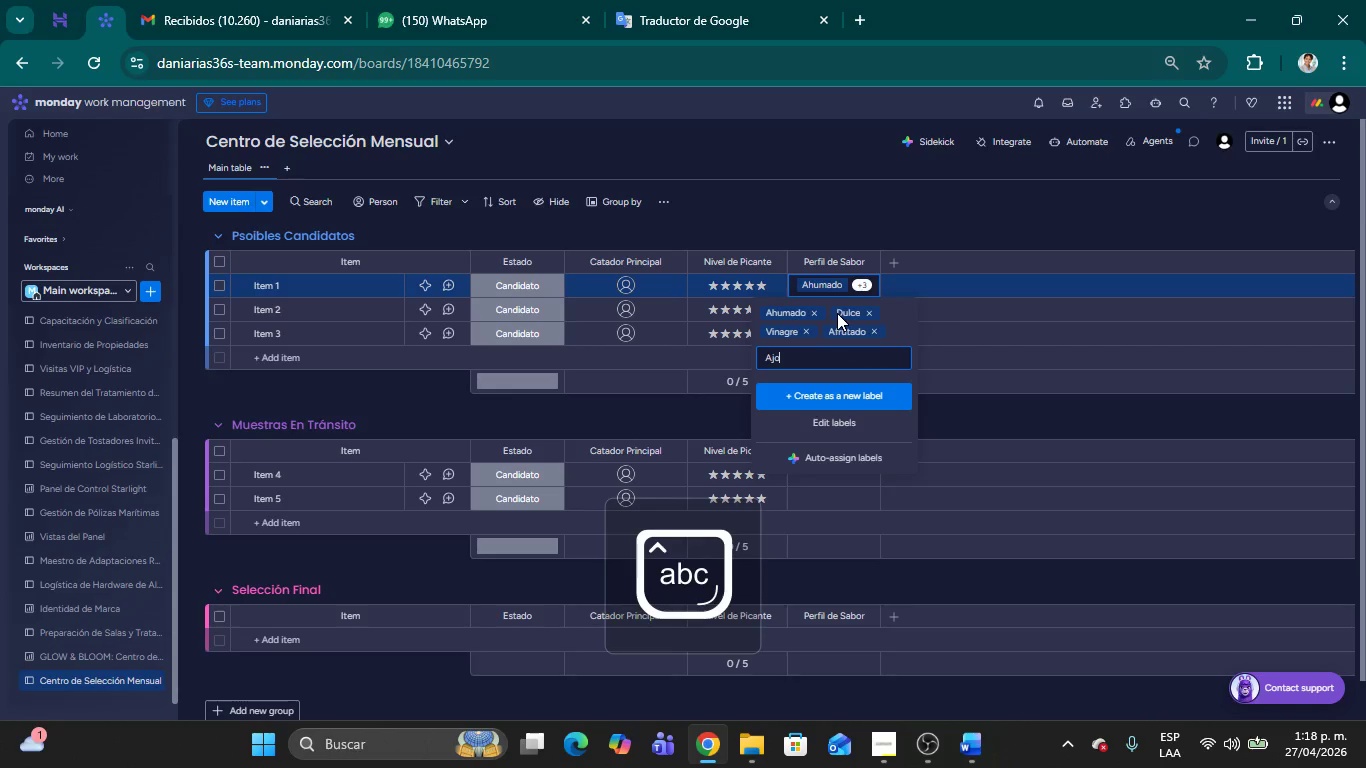 
key(Enter)
 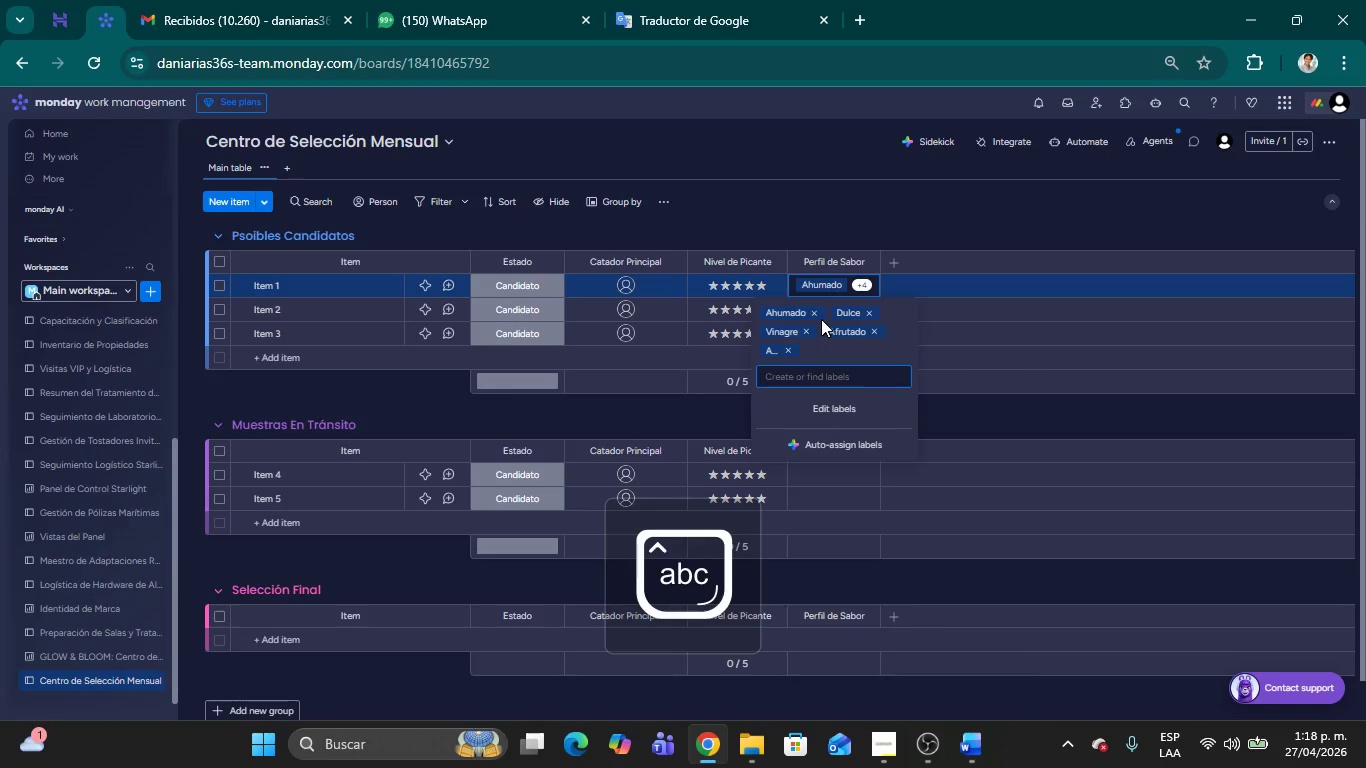 
left_click([817, 315])
 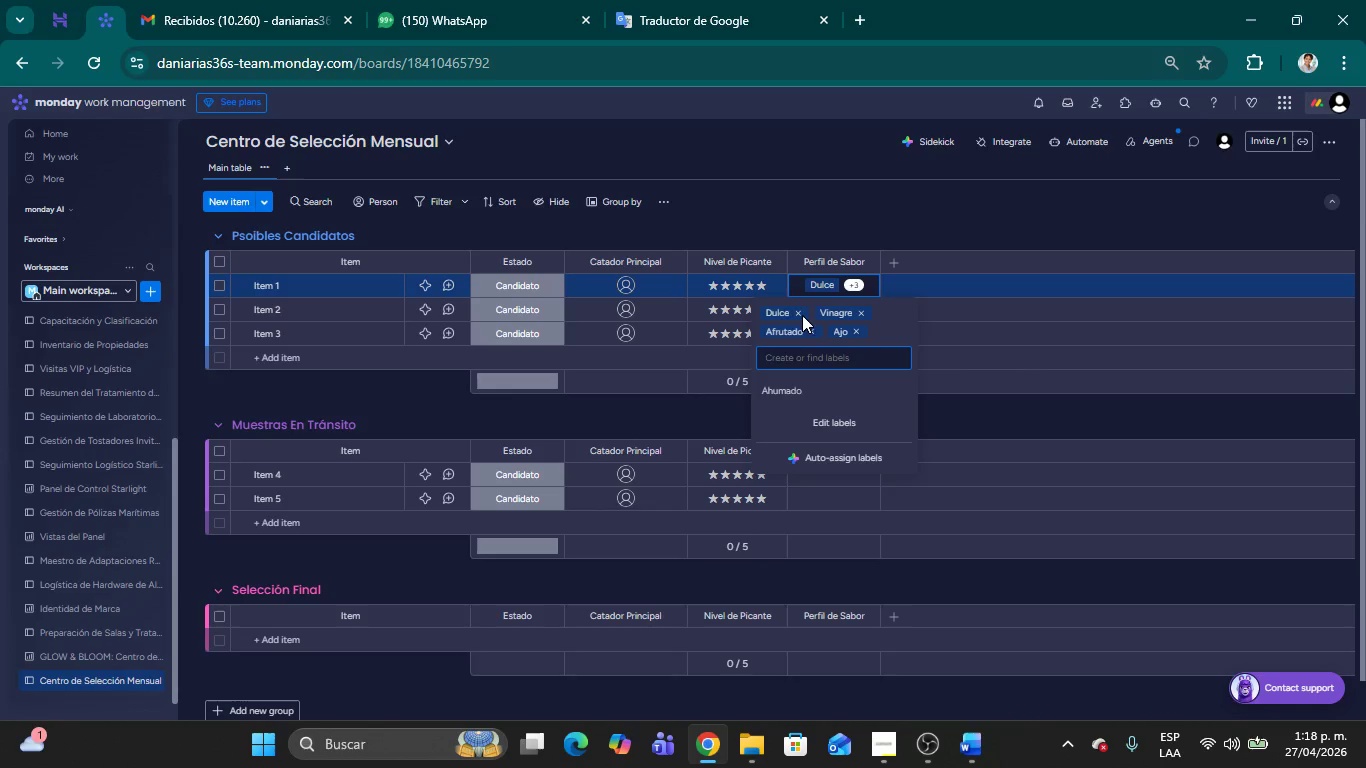 
left_click([796, 314])
 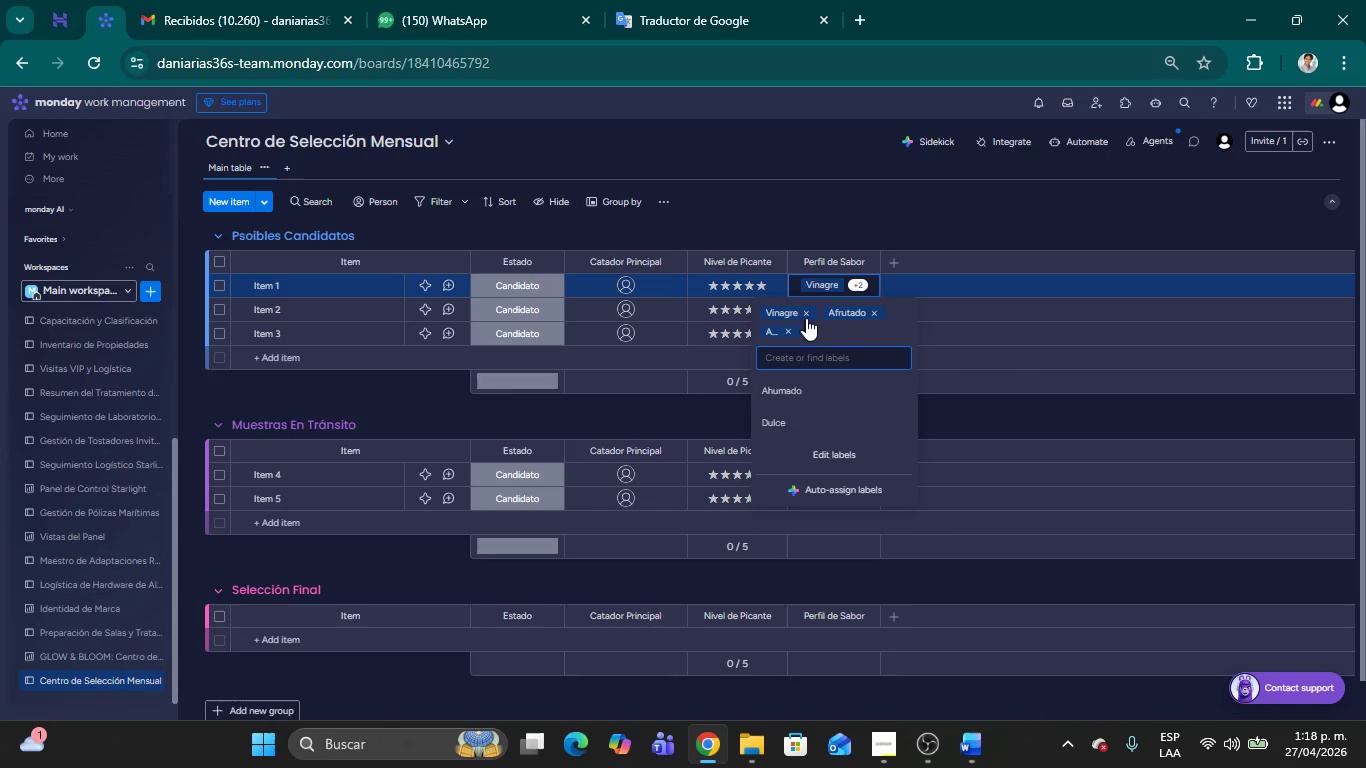 
left_click([807, 315])
 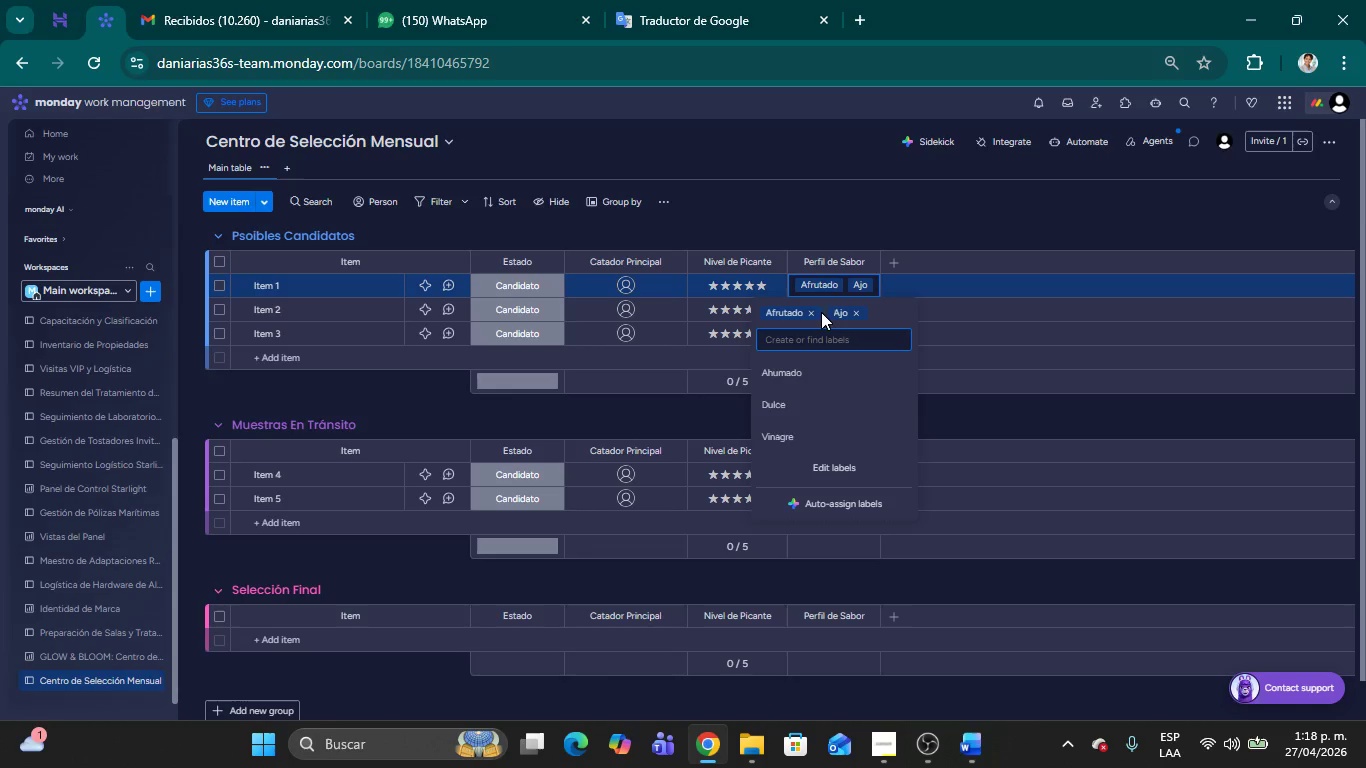 
left_click([811, 313])
 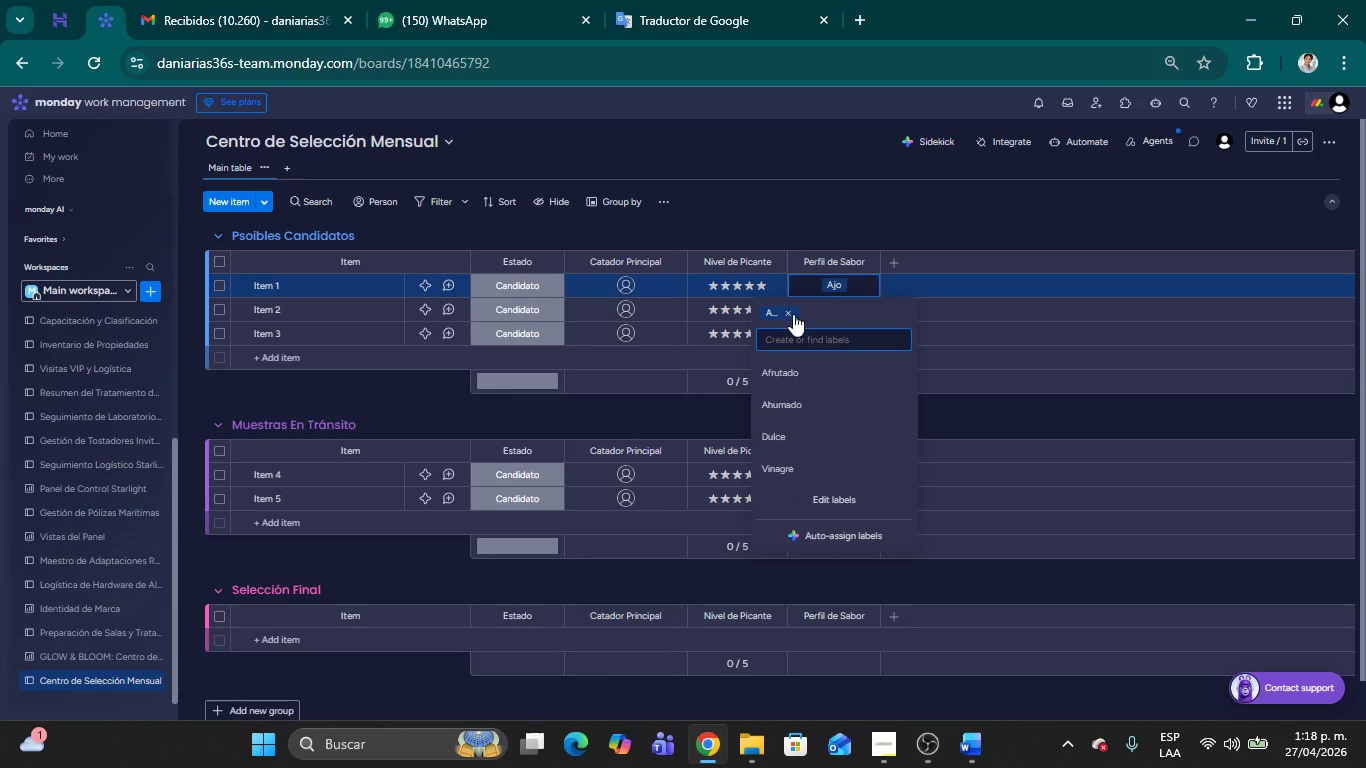 
left_click([790, 315])
 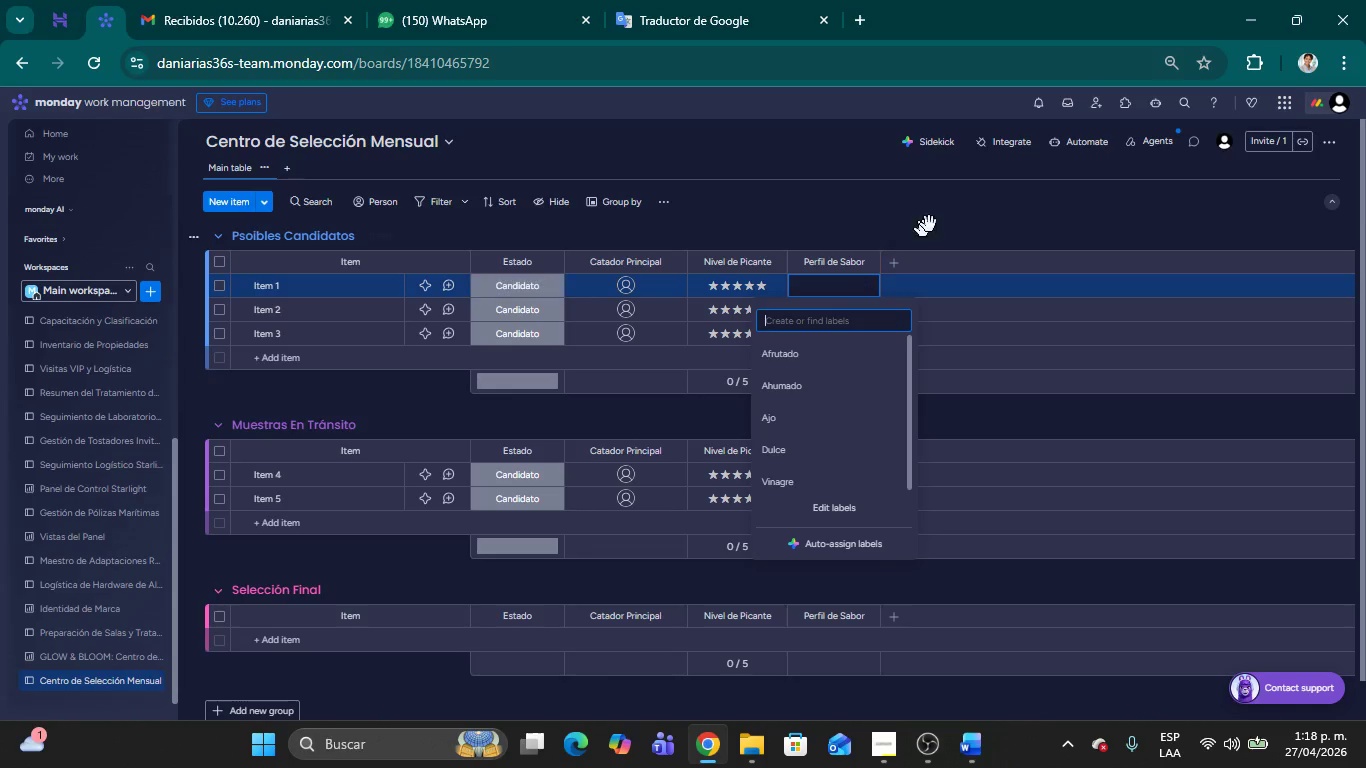 
left_click([940, 214])
 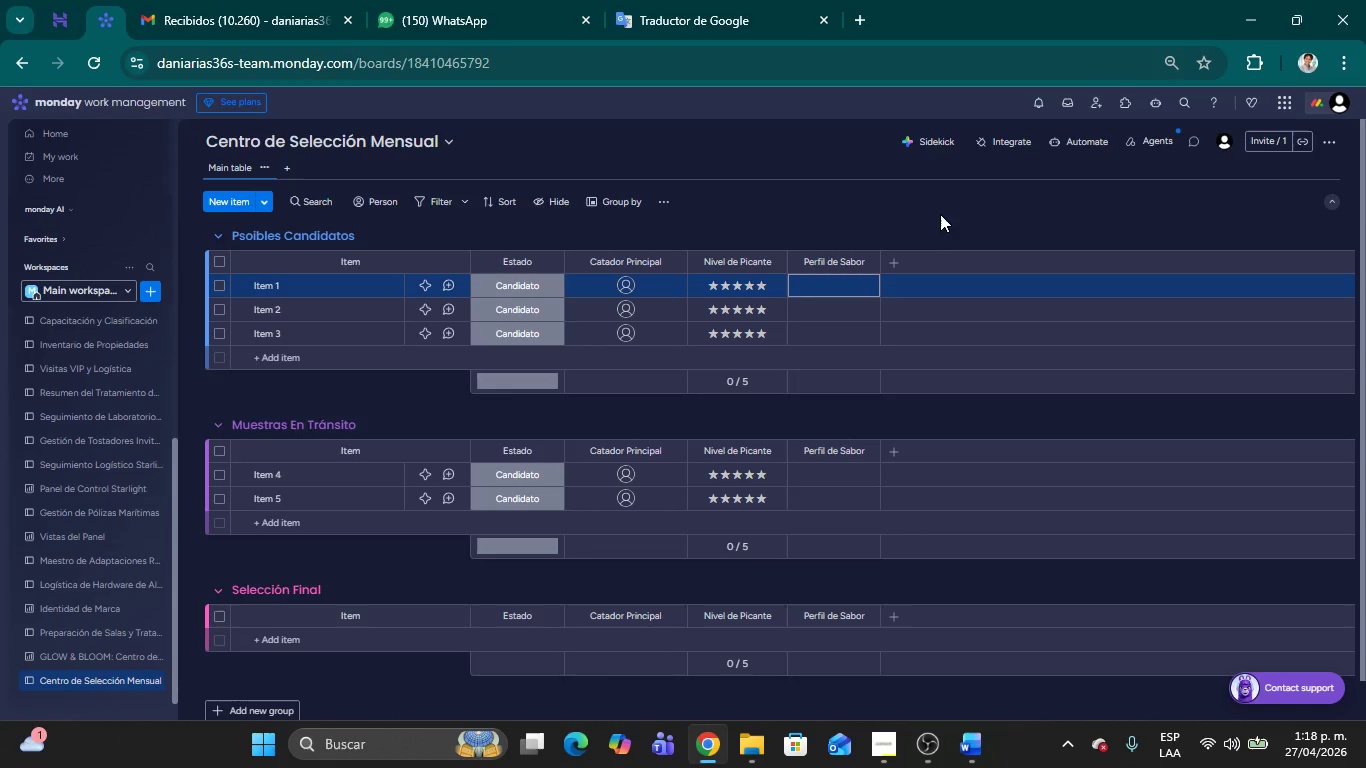 
left_click([897, 261])
 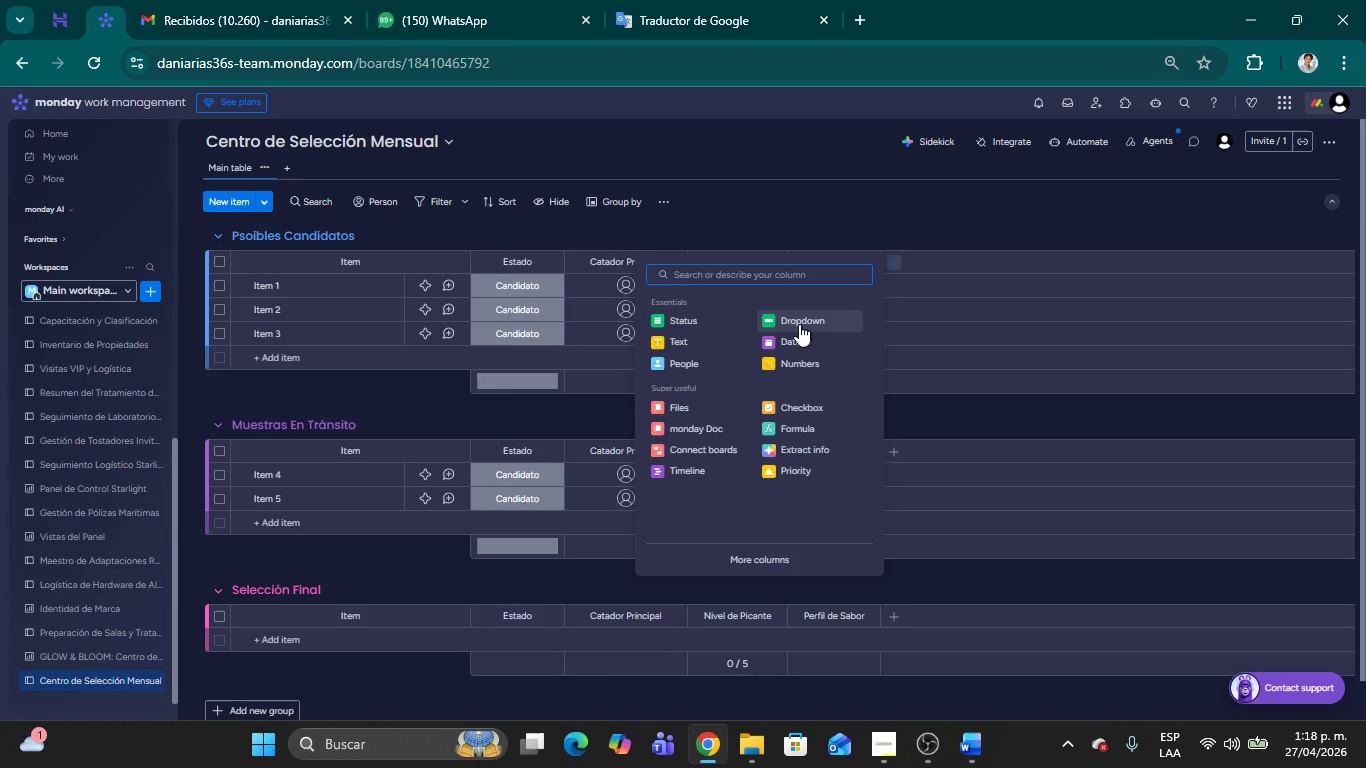 
left_click([799, 324])
 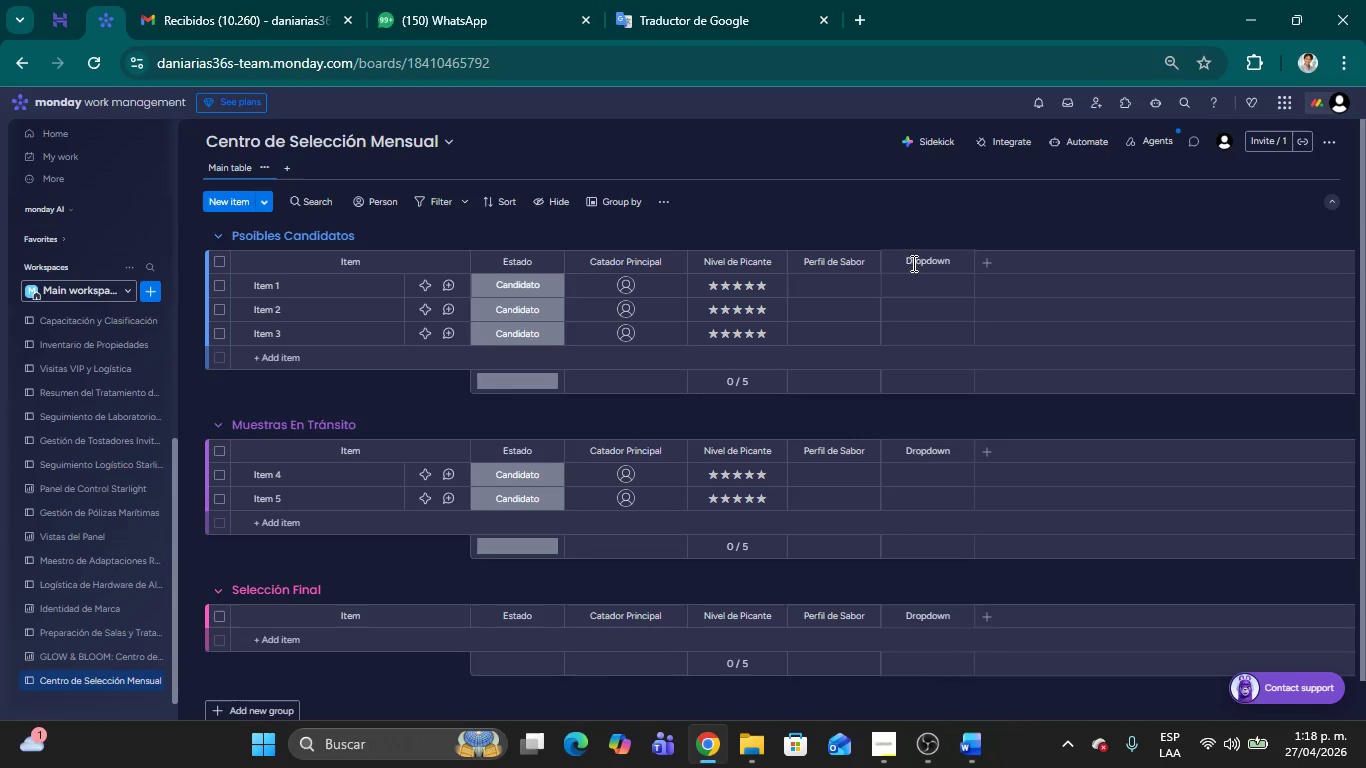 
double_click([911, 263])
 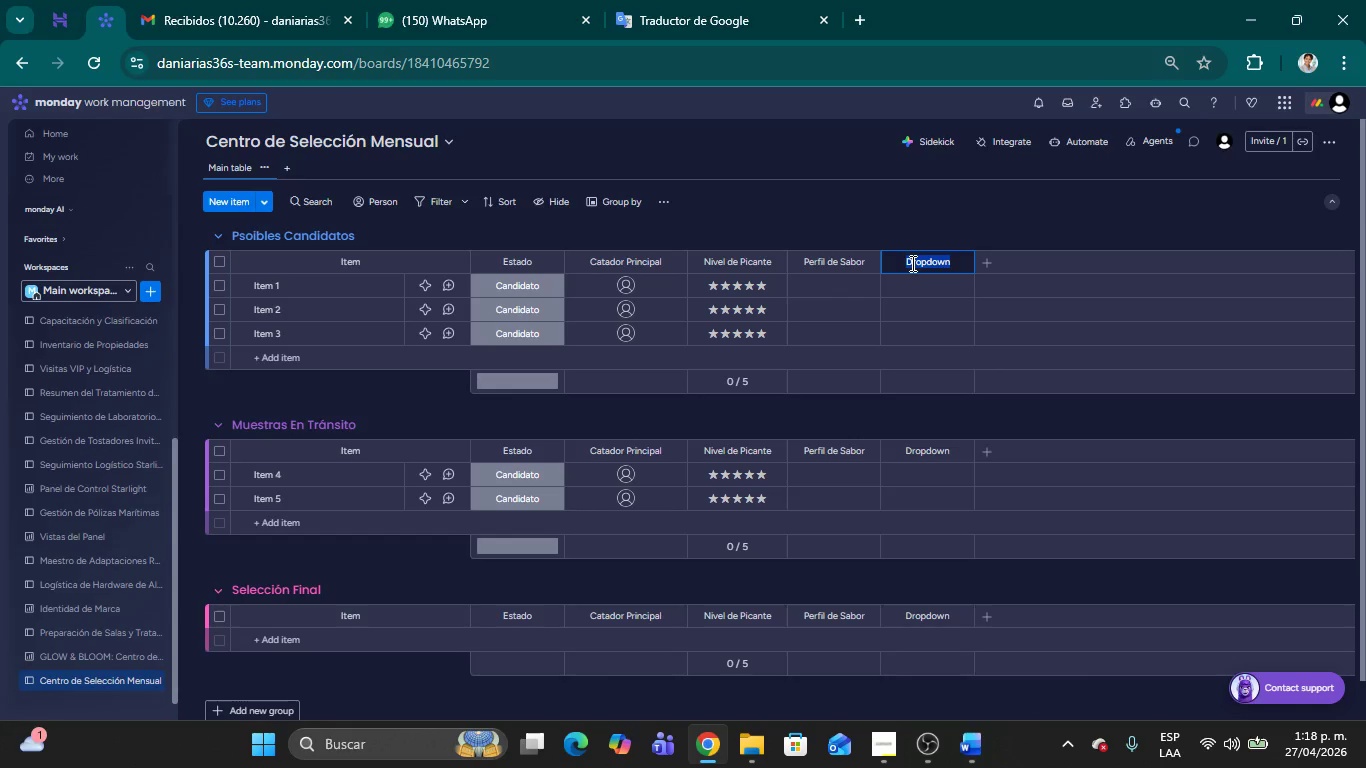 
type(Tipp )
key(Backspace)
key(Backspace)
type(o de Botella)
 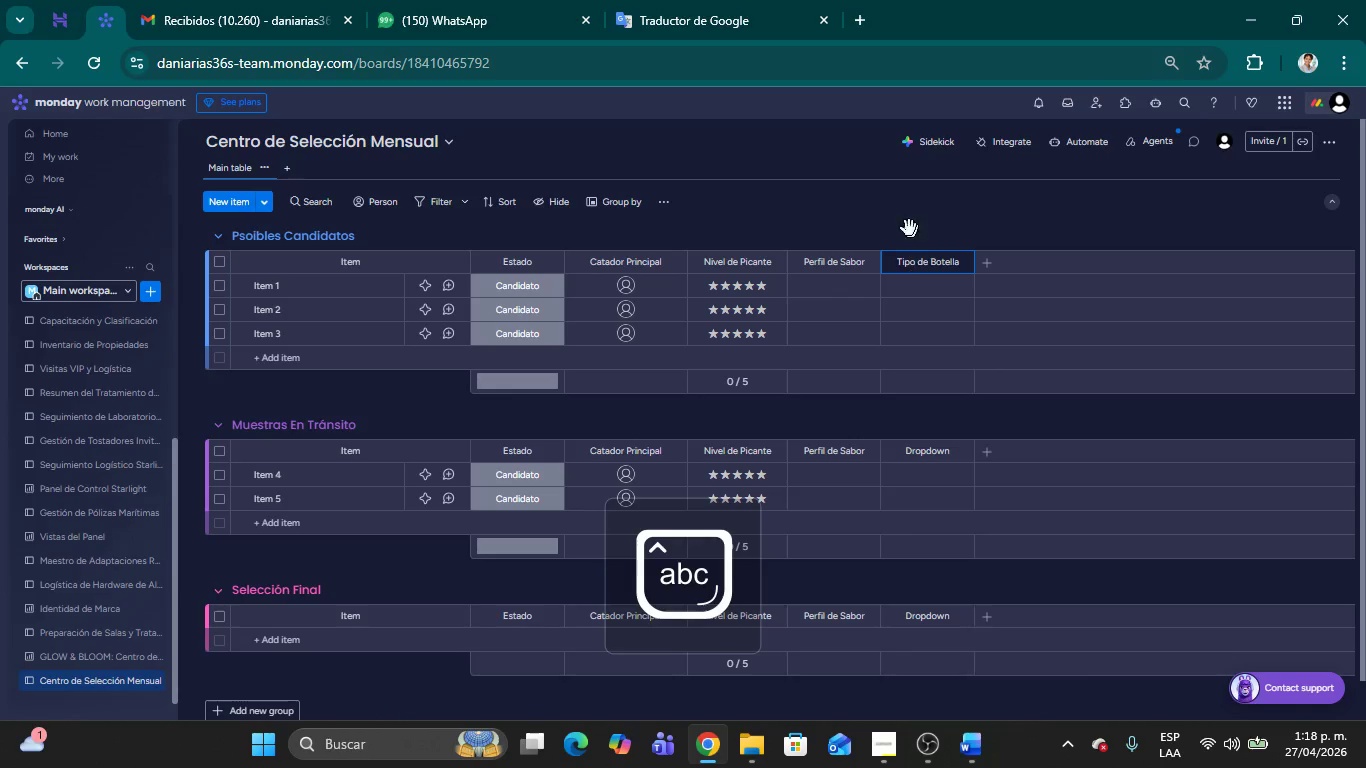 
left_click([898, 217])
 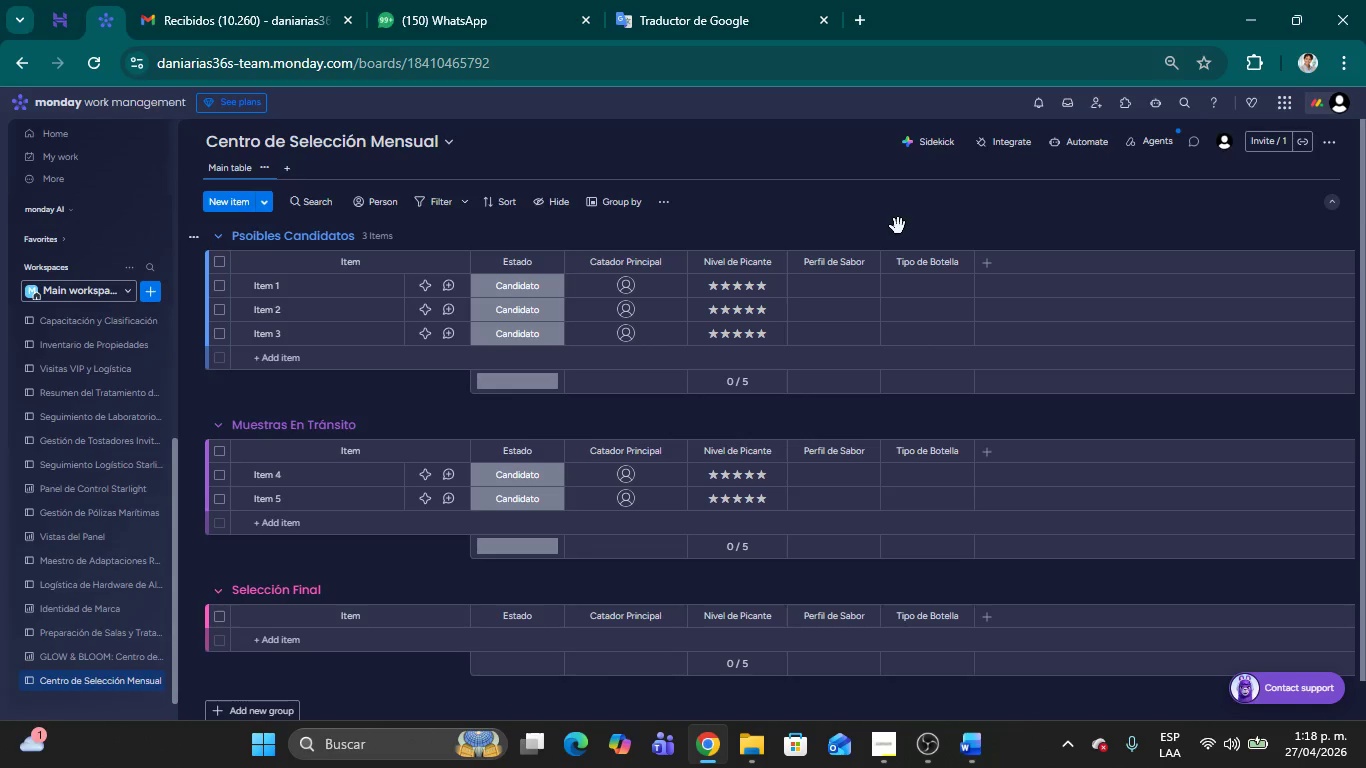 
wait(5.6)
 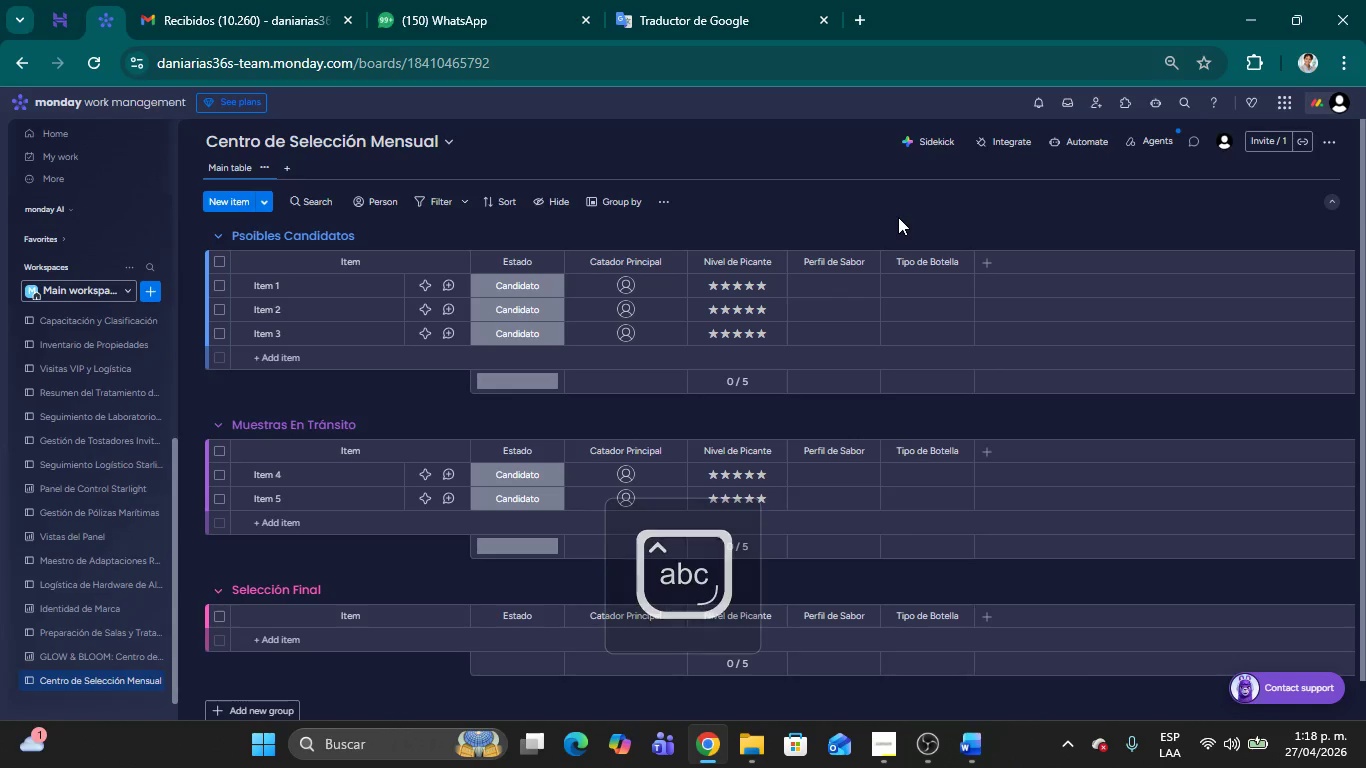 
mouse_move([930, 250])
 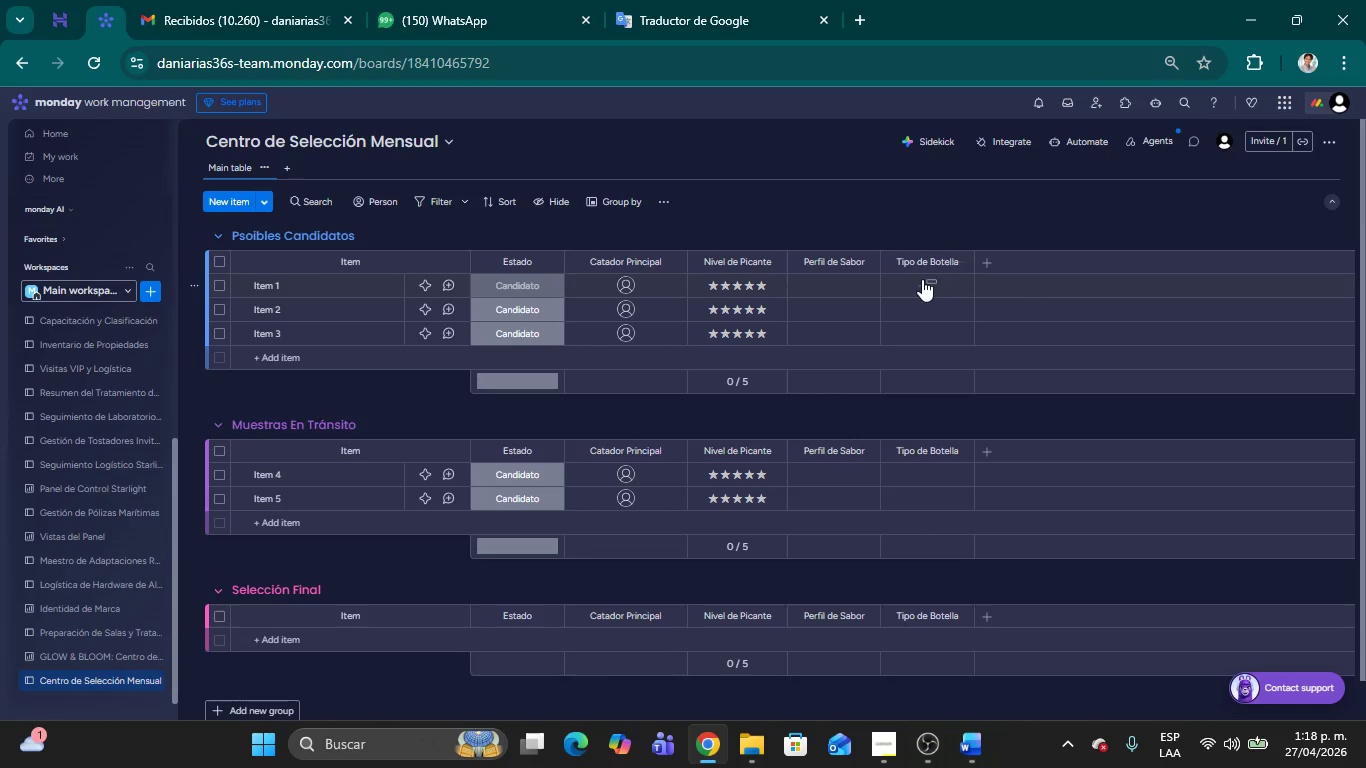 
left_click([922, 279])
 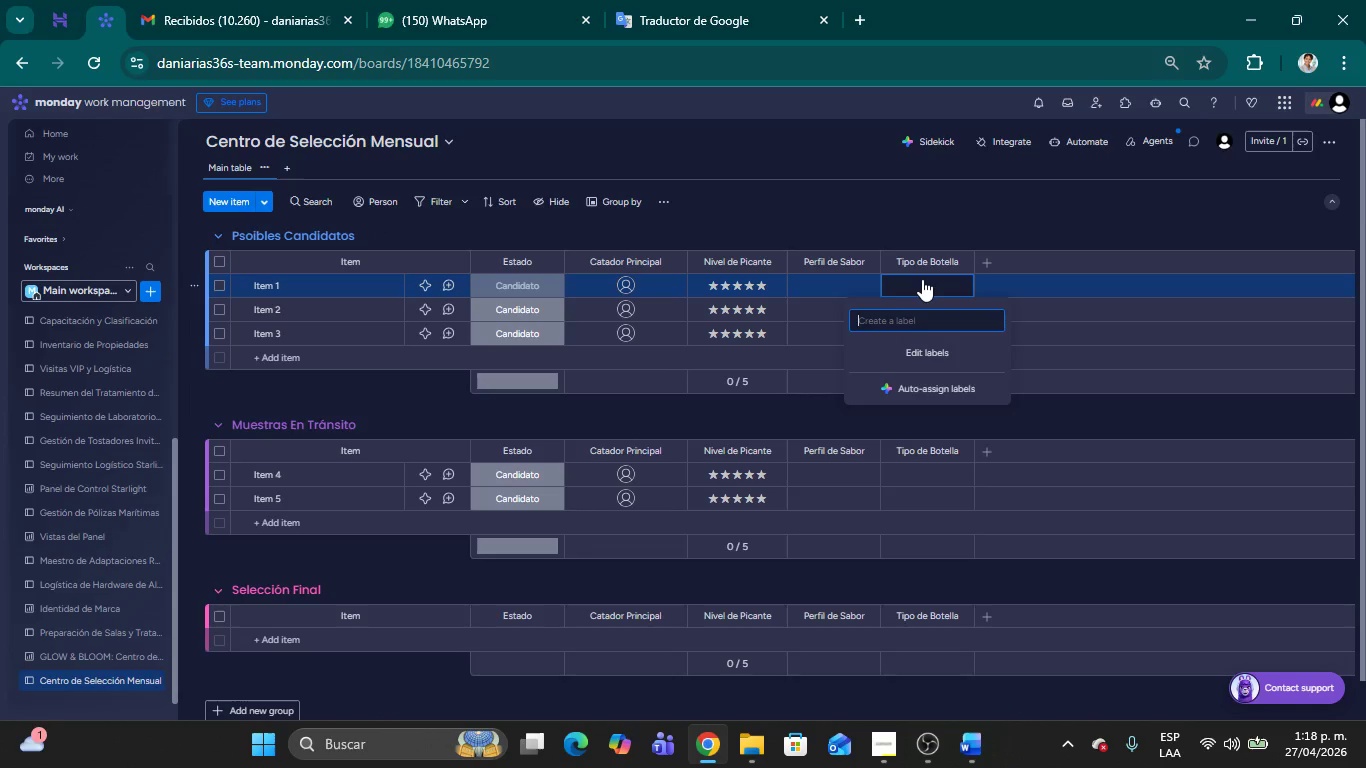 
type(5 oz Woozy)
 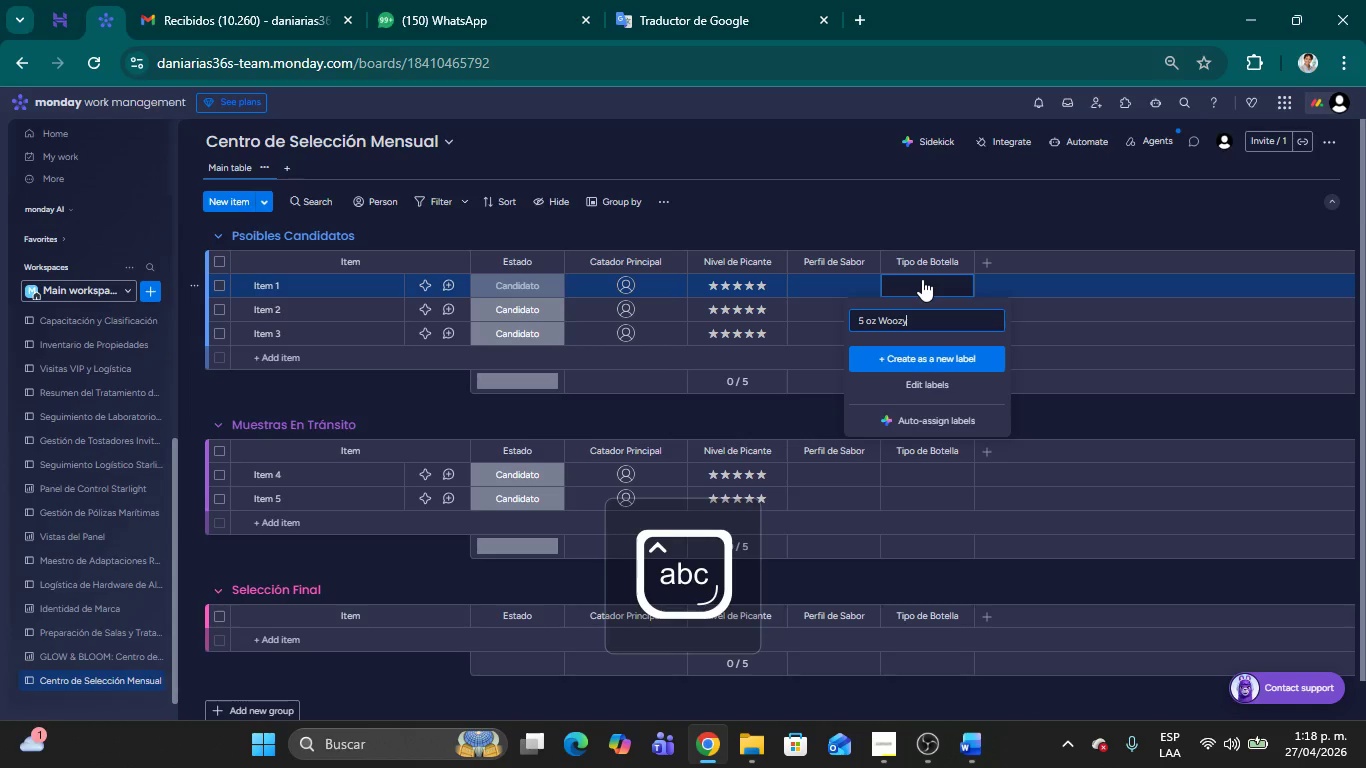 
key(Enter)
 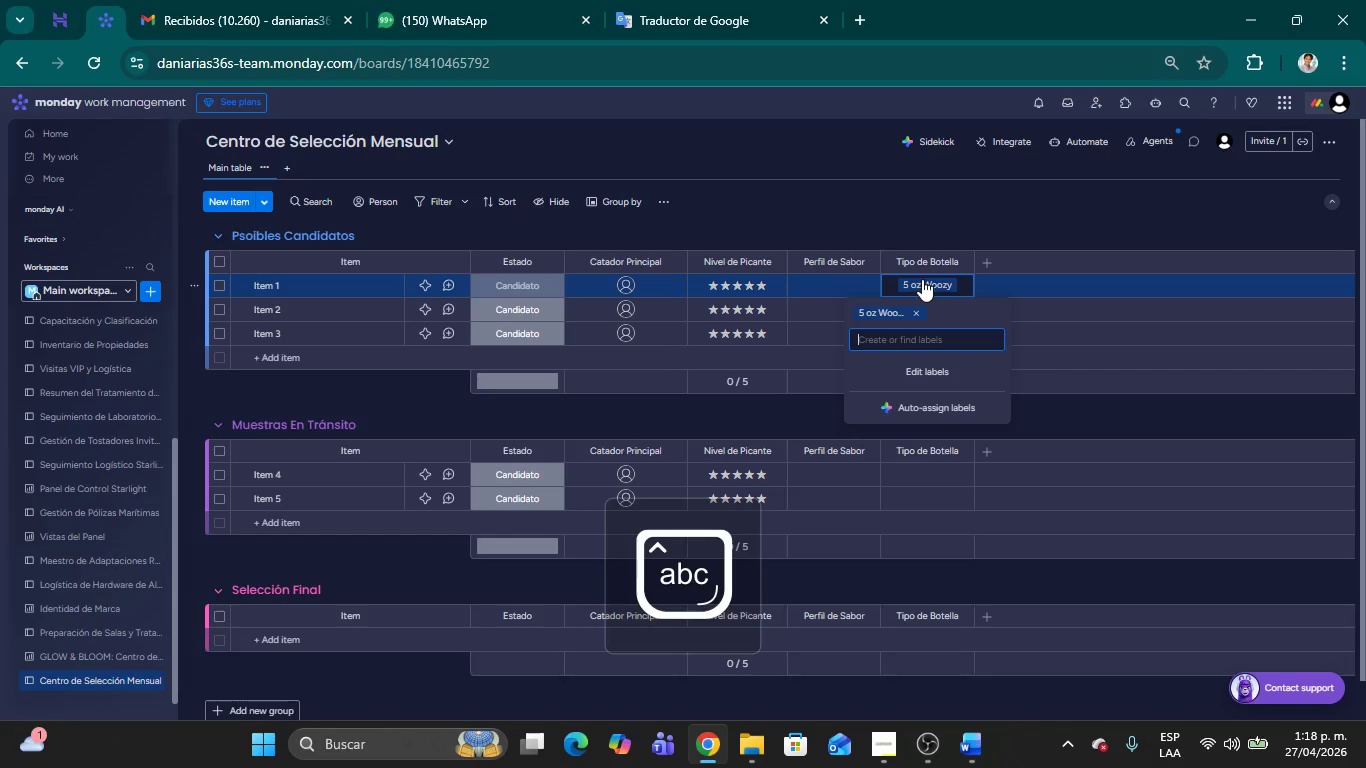 
type(2 oz Mini)
 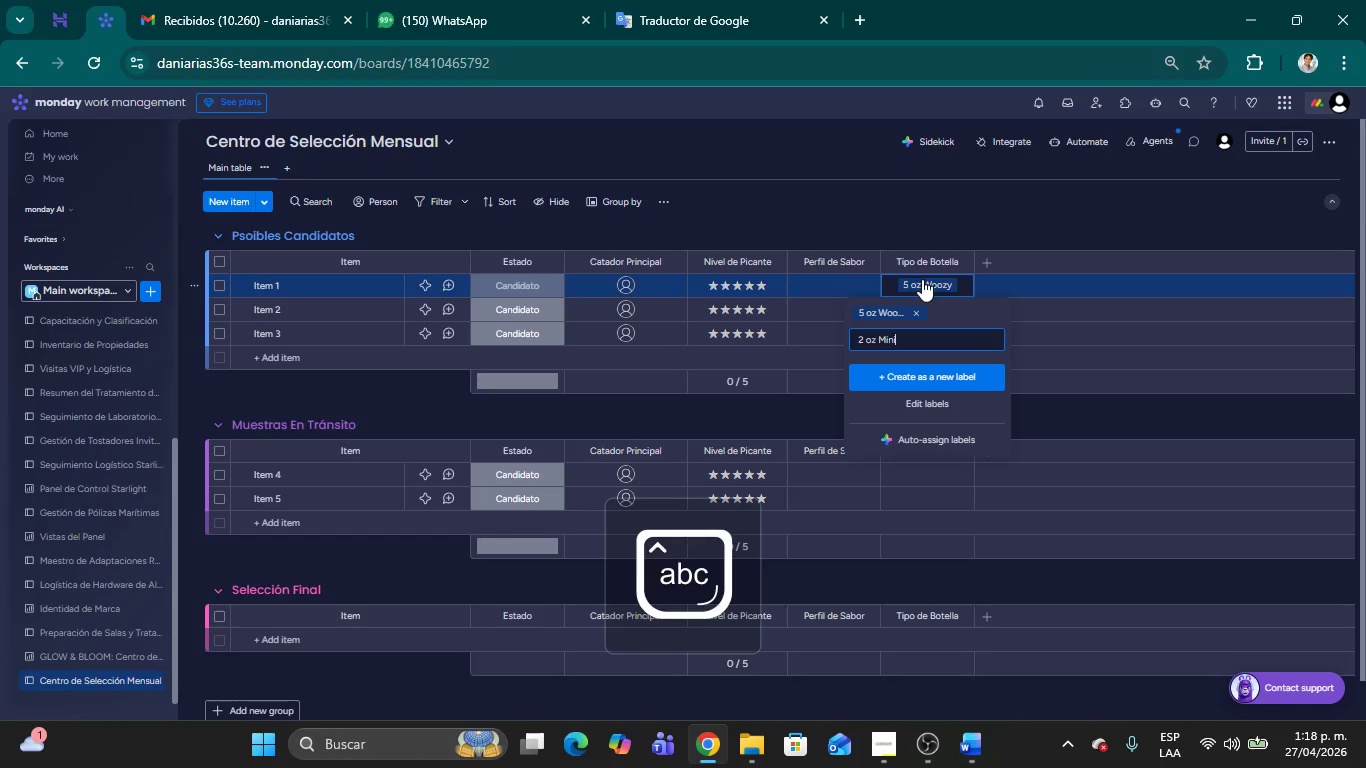 
key(Enter)
 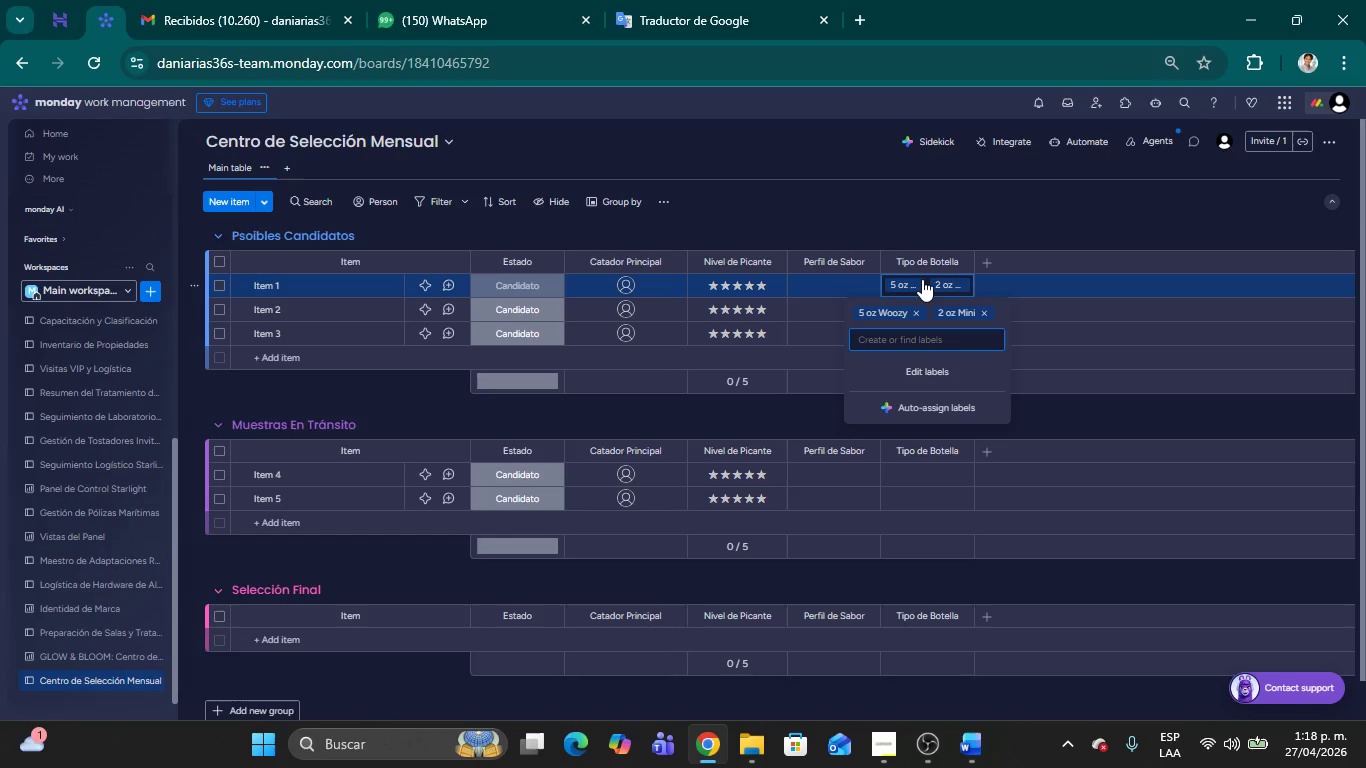 
type(Pl;atico exprimible)
 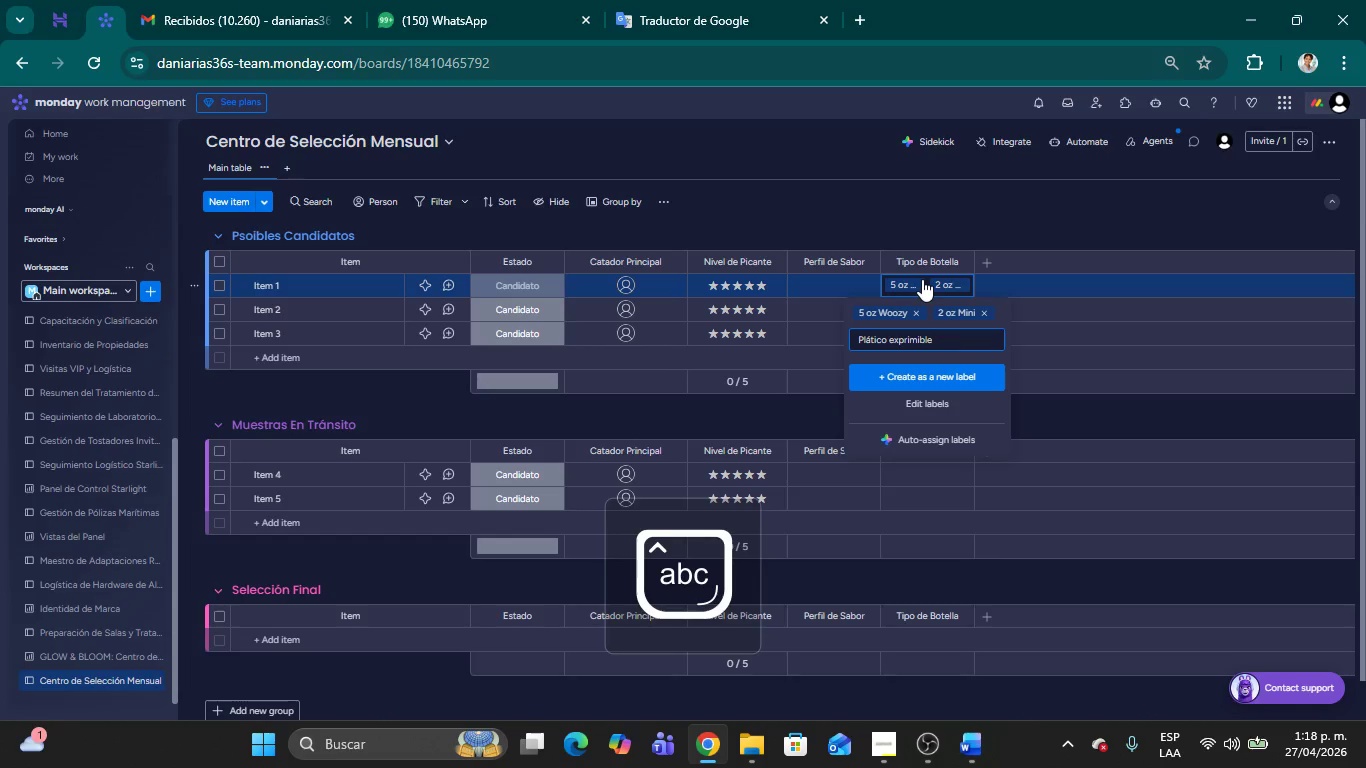 
key(Enter)
 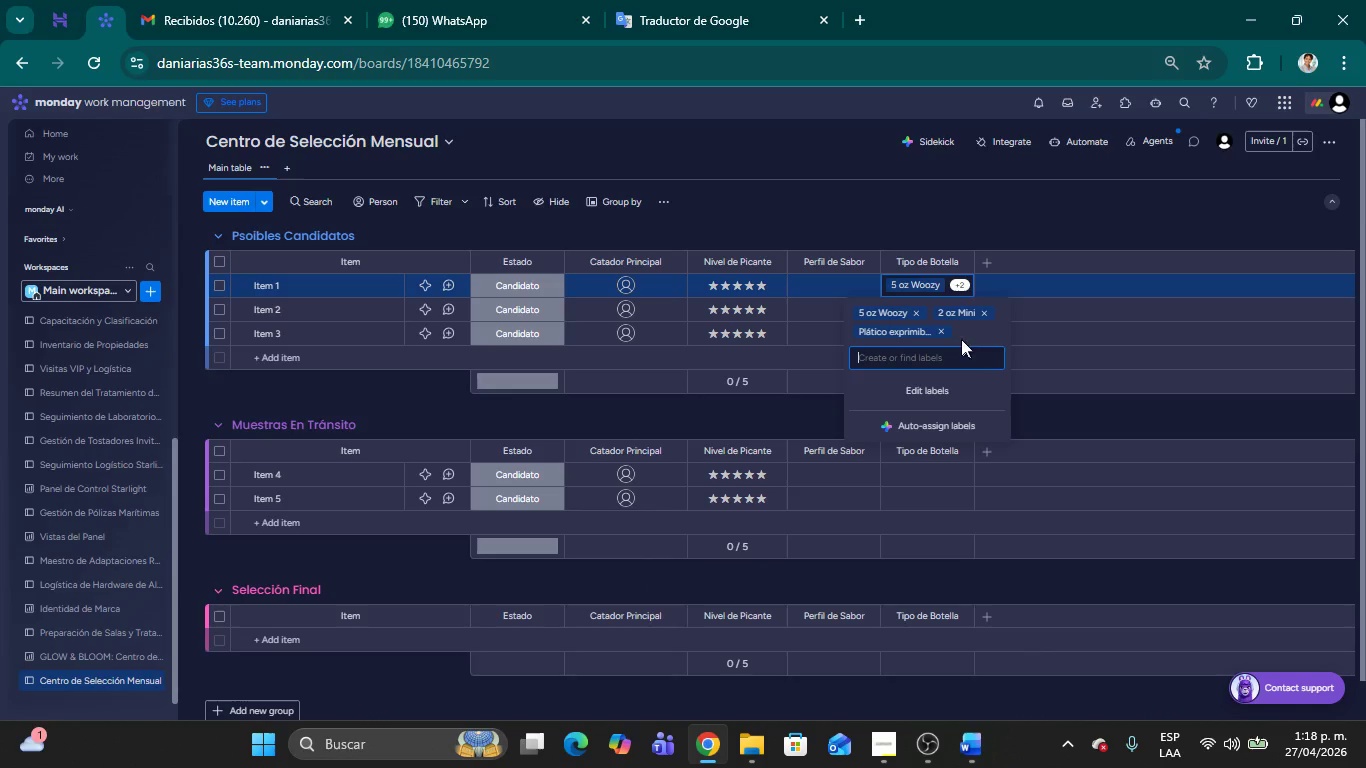 
left_click([916, 313])
 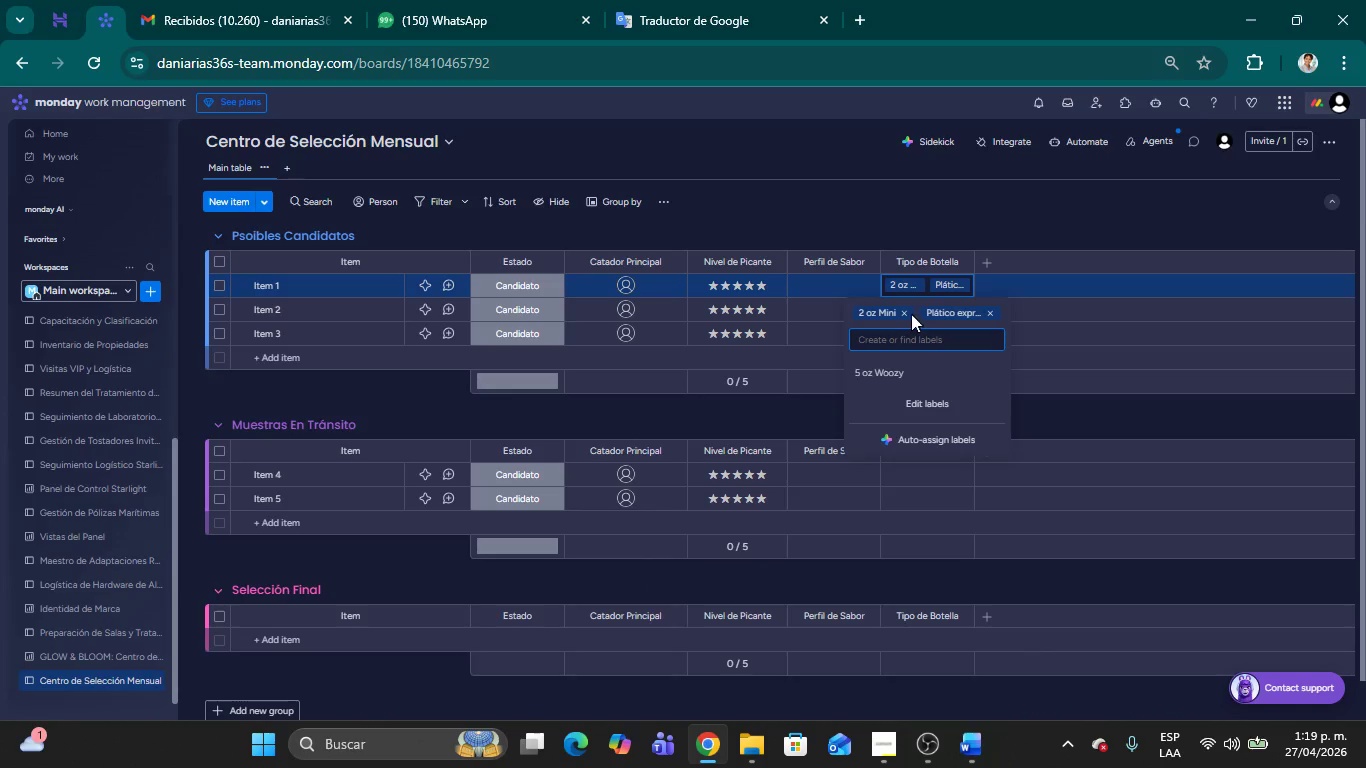 
left_click([905, 314])
 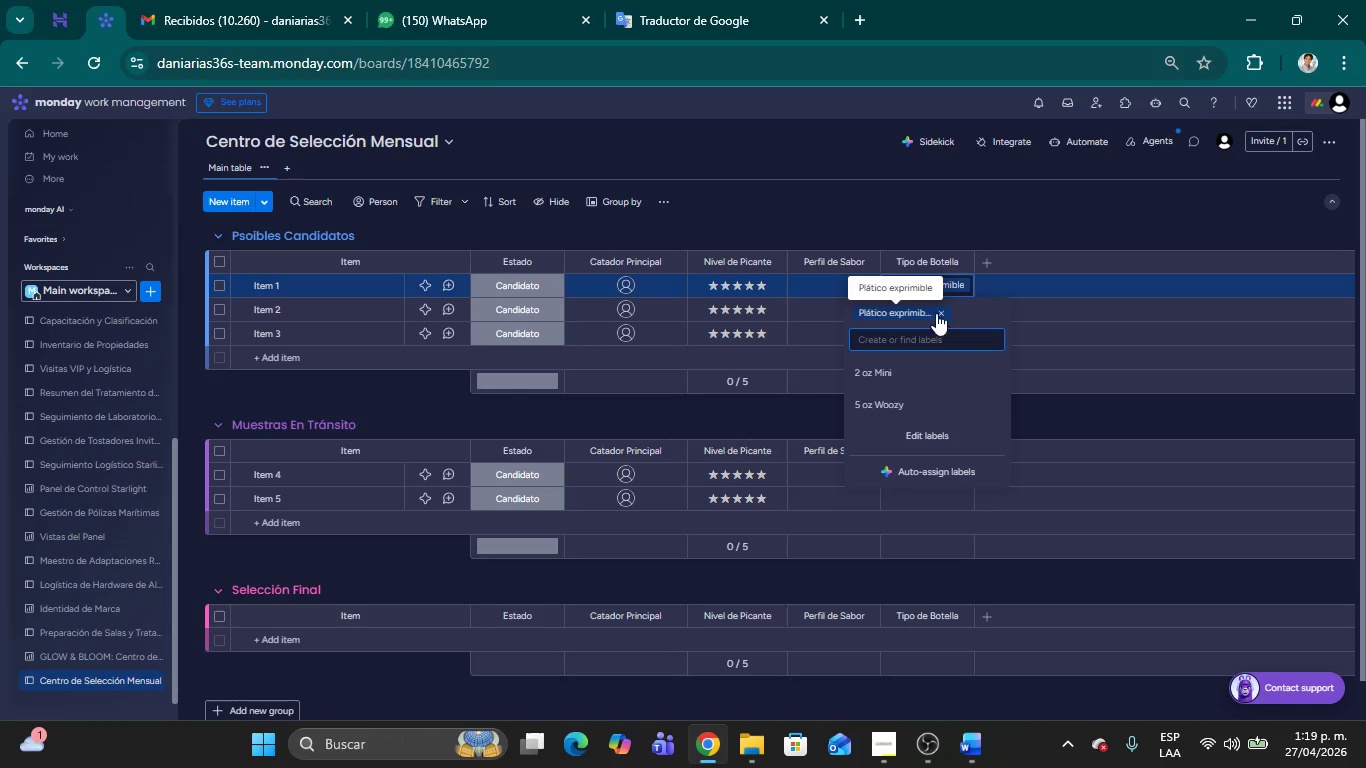 
left_click([939, 313])
 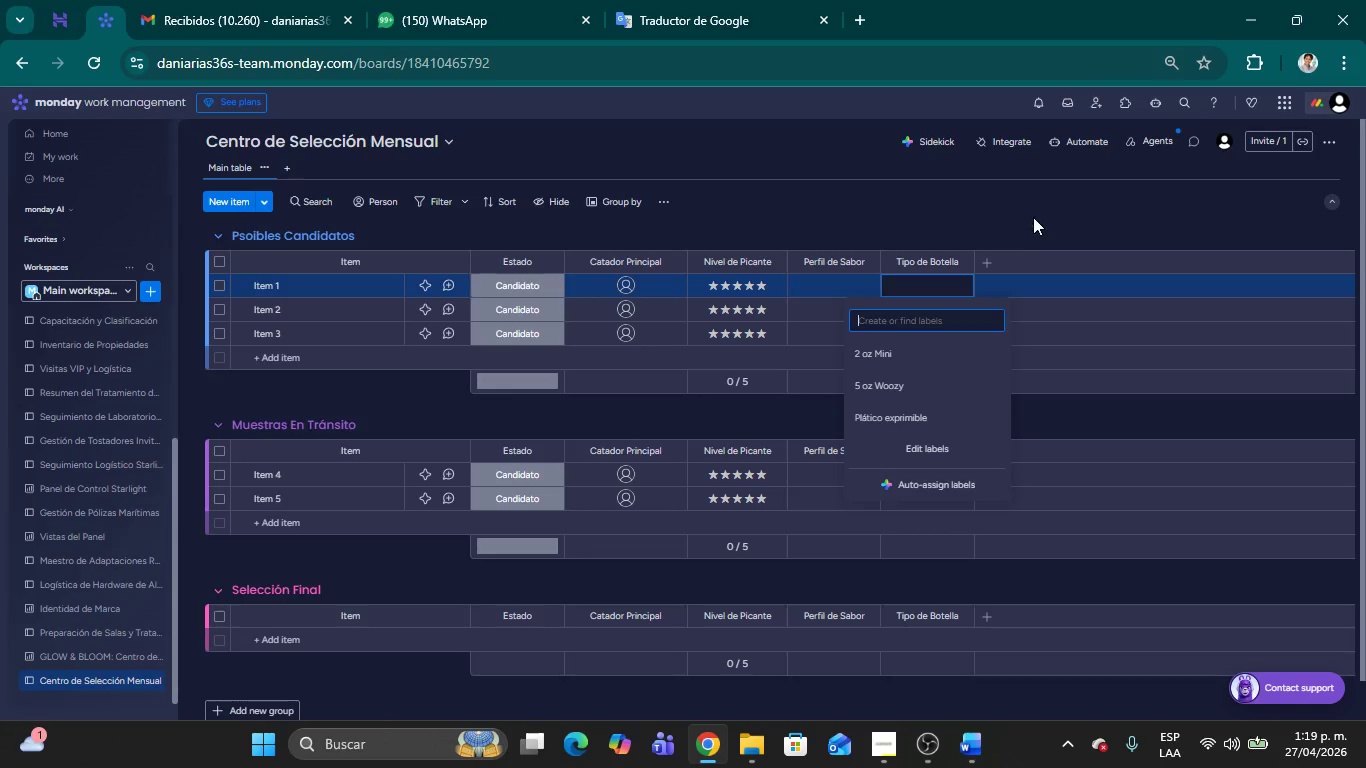 
left_click([1033, 216])
 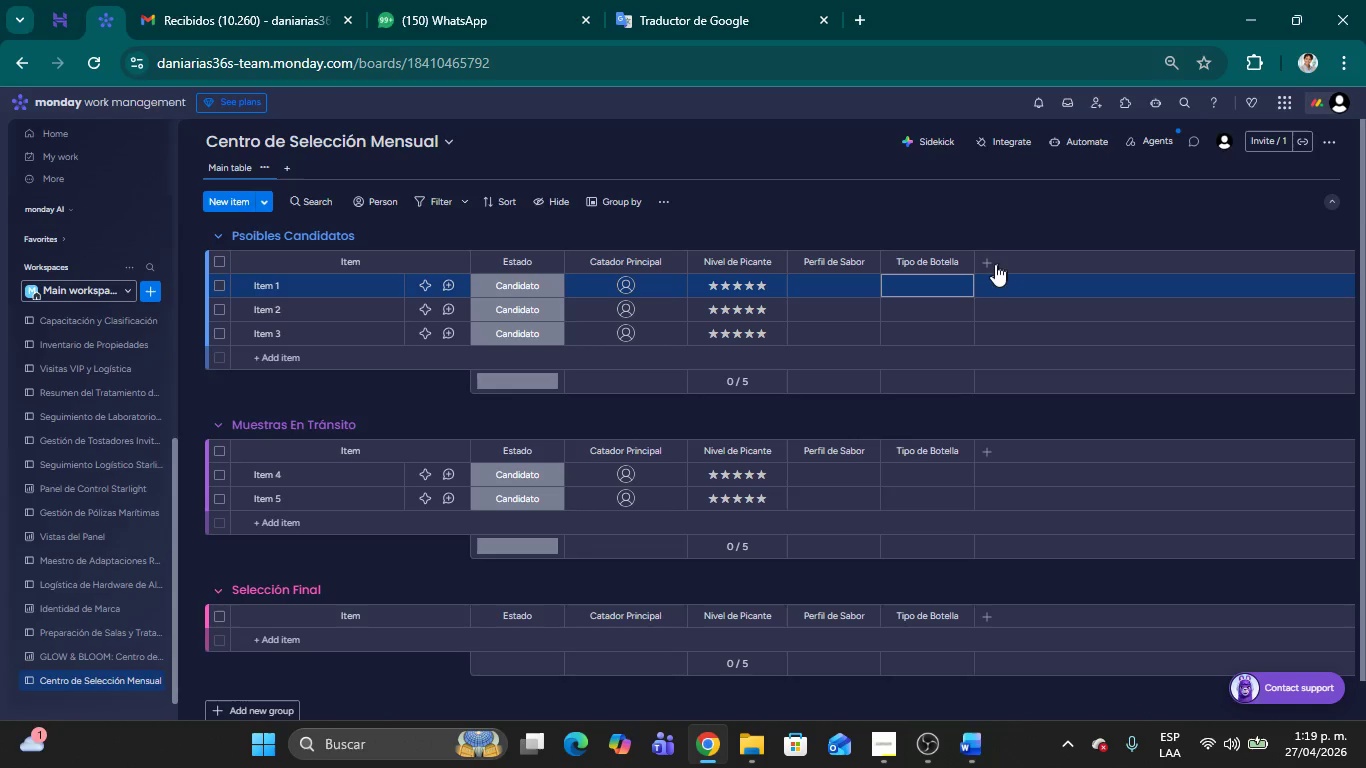 
left_click([982, 268])
 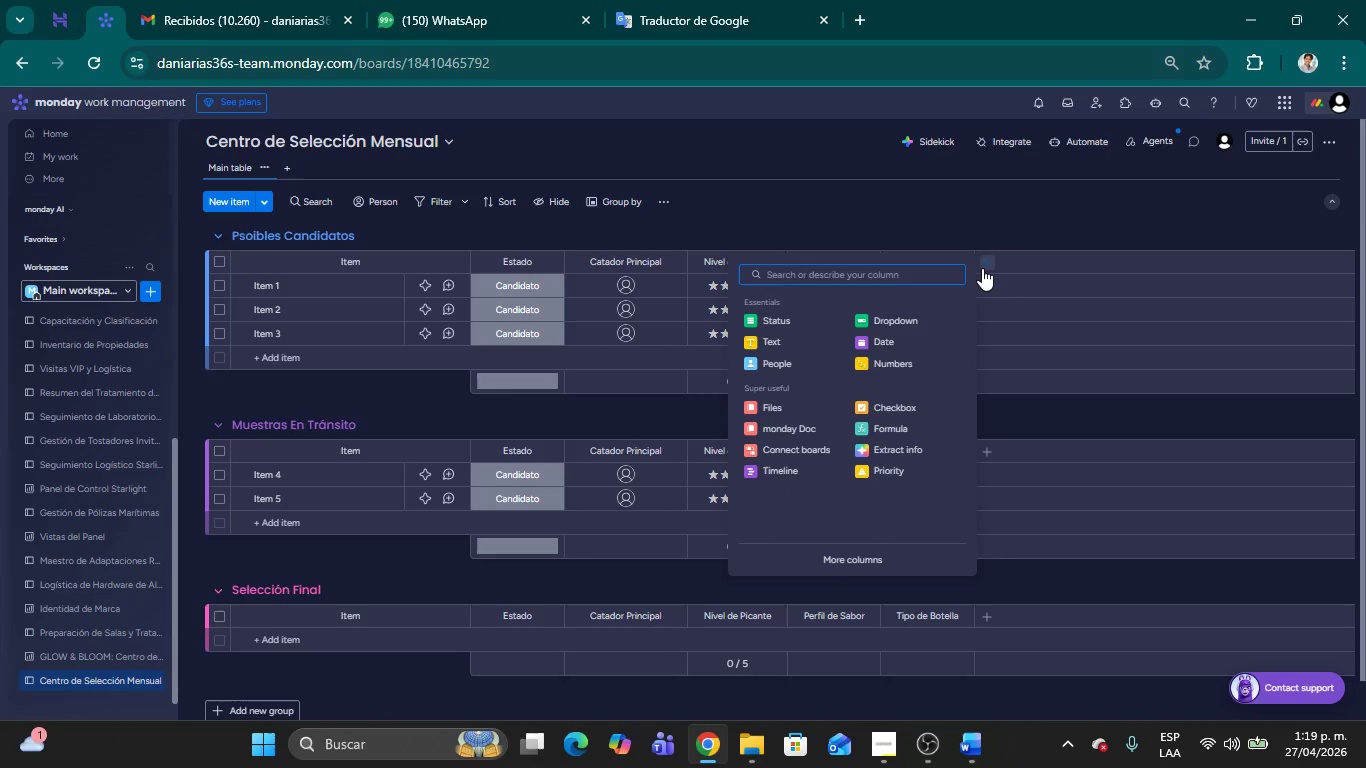 
wait(8.55)
 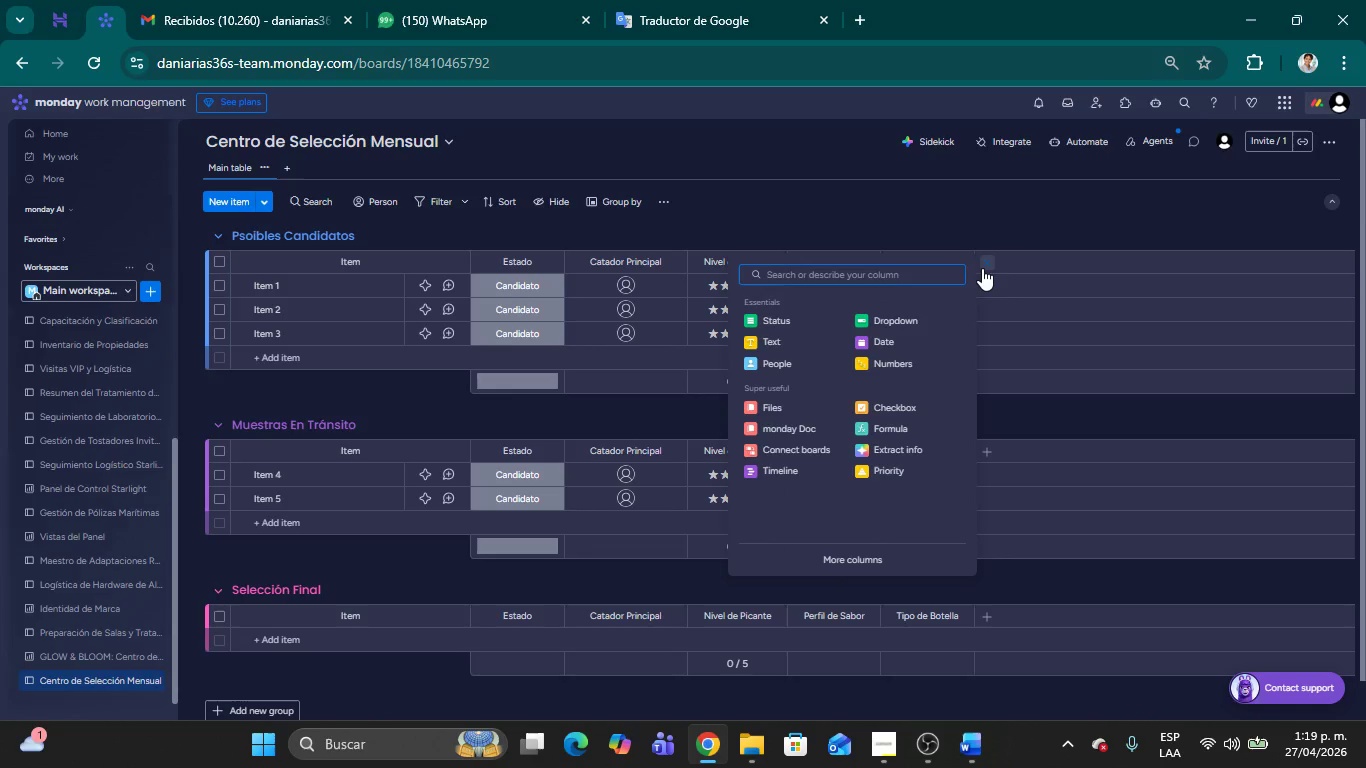 
left_click([784, 275])
 